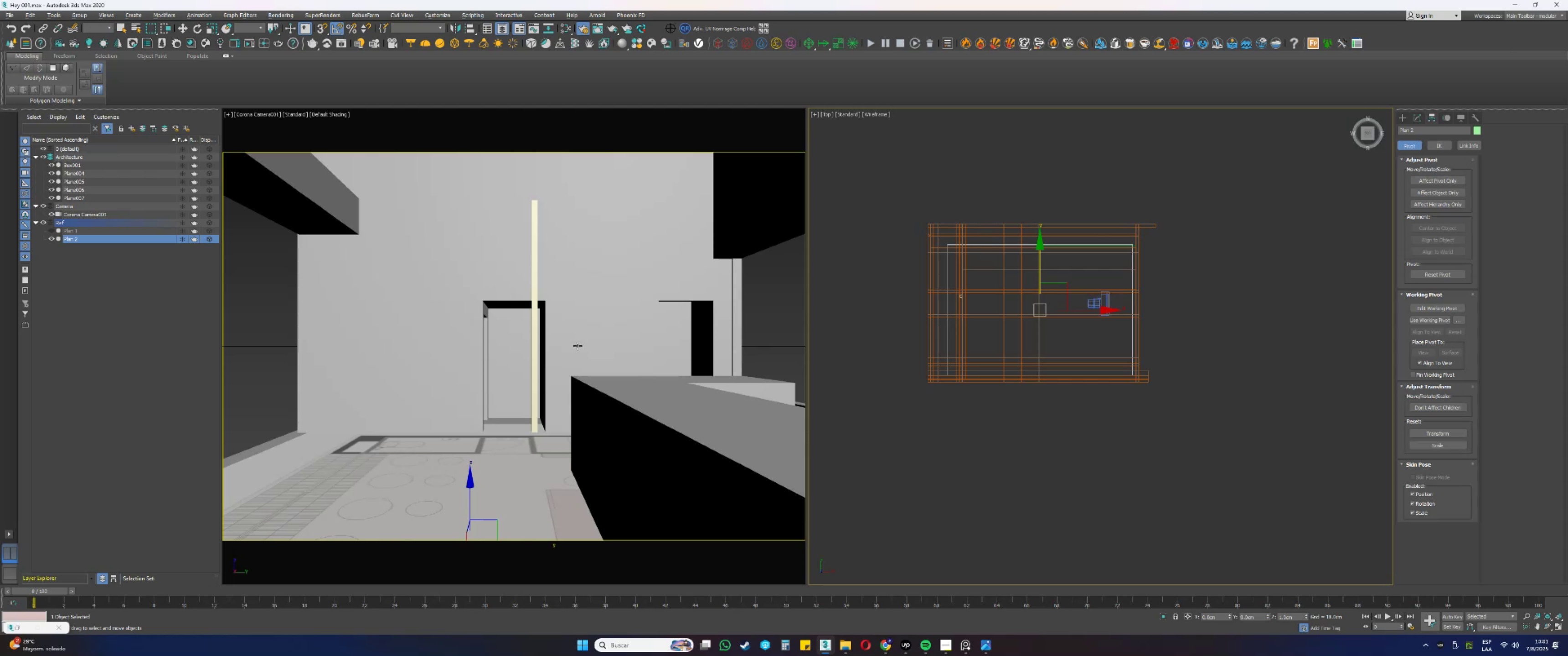 
hold_key(key=AltLeft, duration=0.38)
 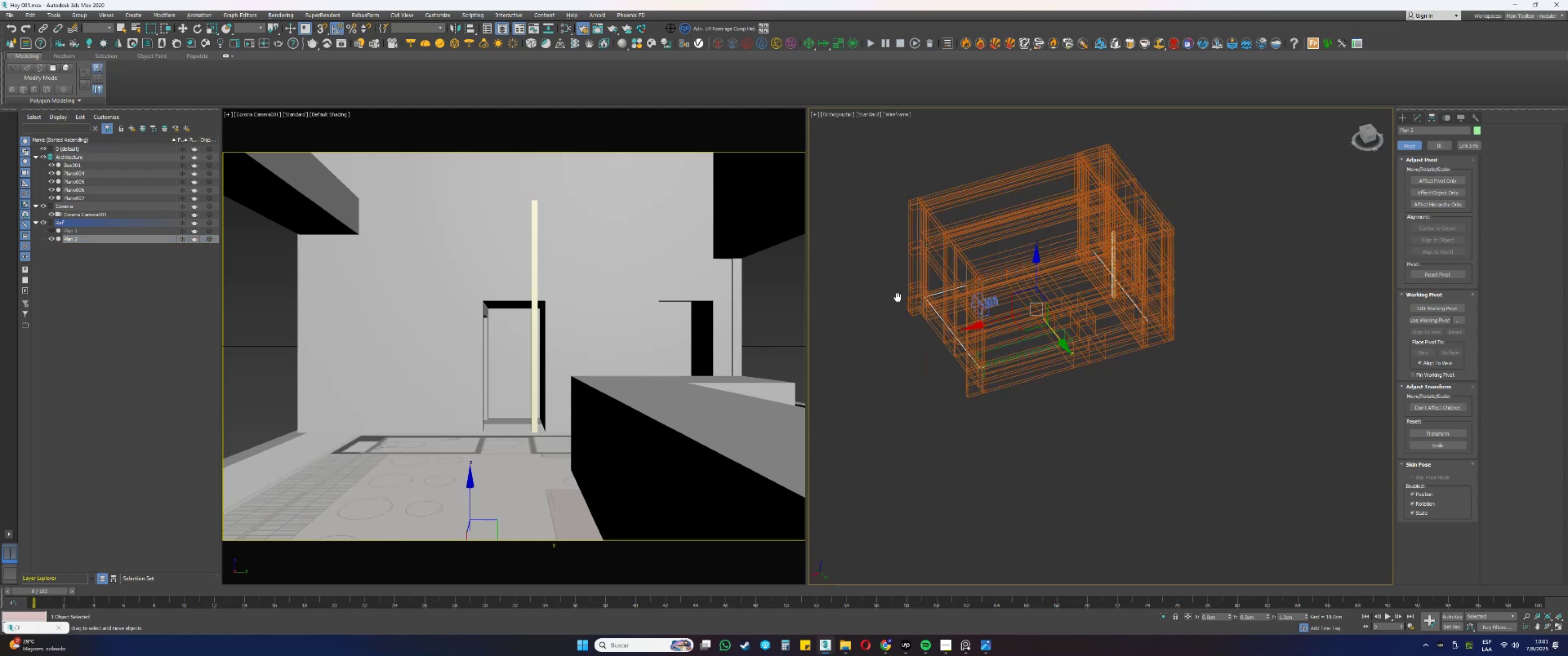 
key(F3)
 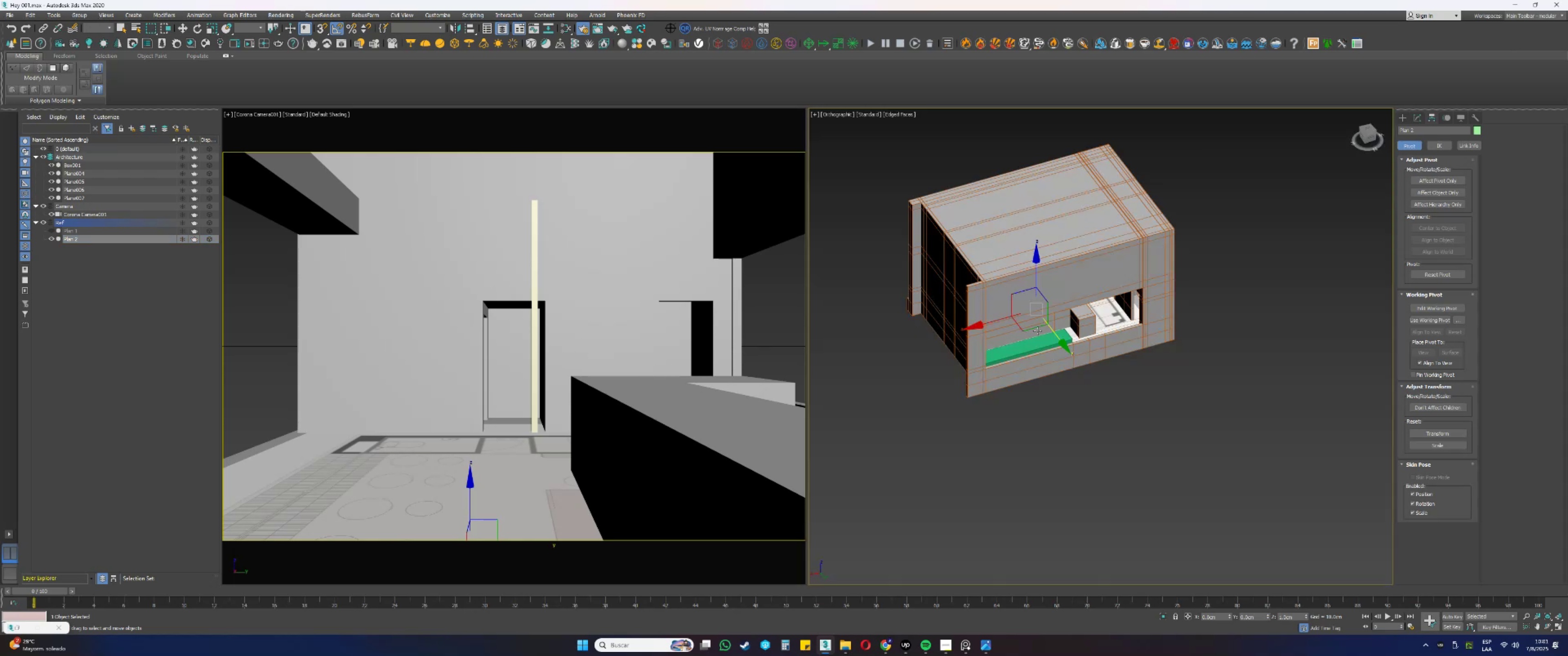 
scroll: coordinate [1039, 329], scroll_direction: up, amount: 2.0
 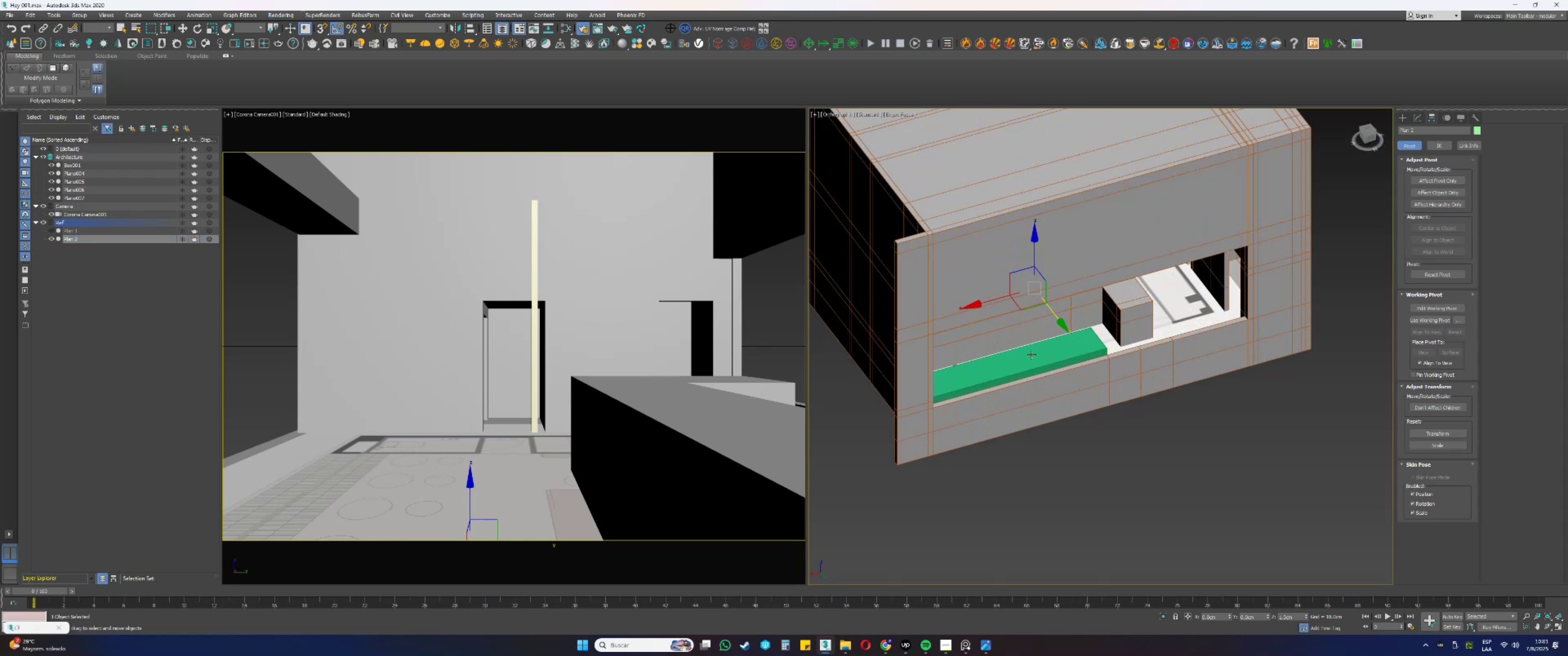 
left_click([1031, 355])
 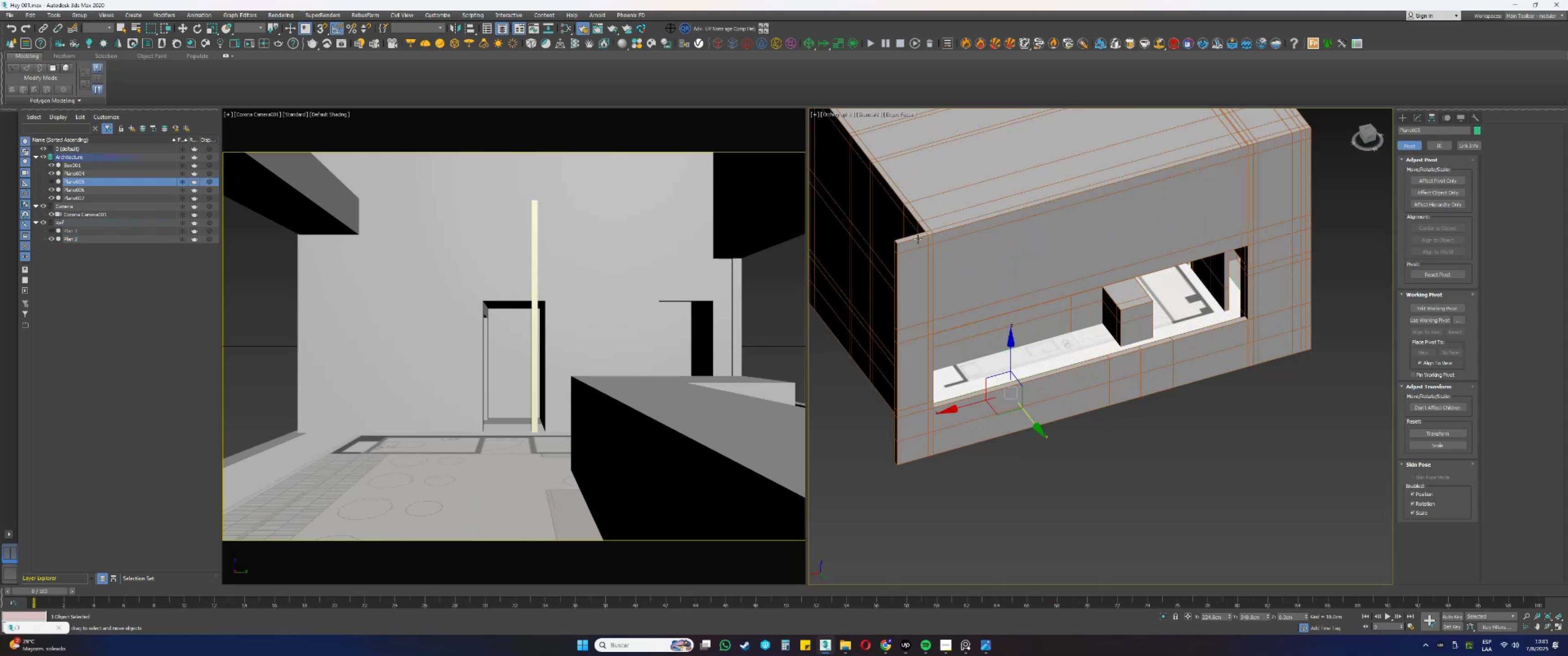 
hold_key(key=AltLeft, duration=0.66)
 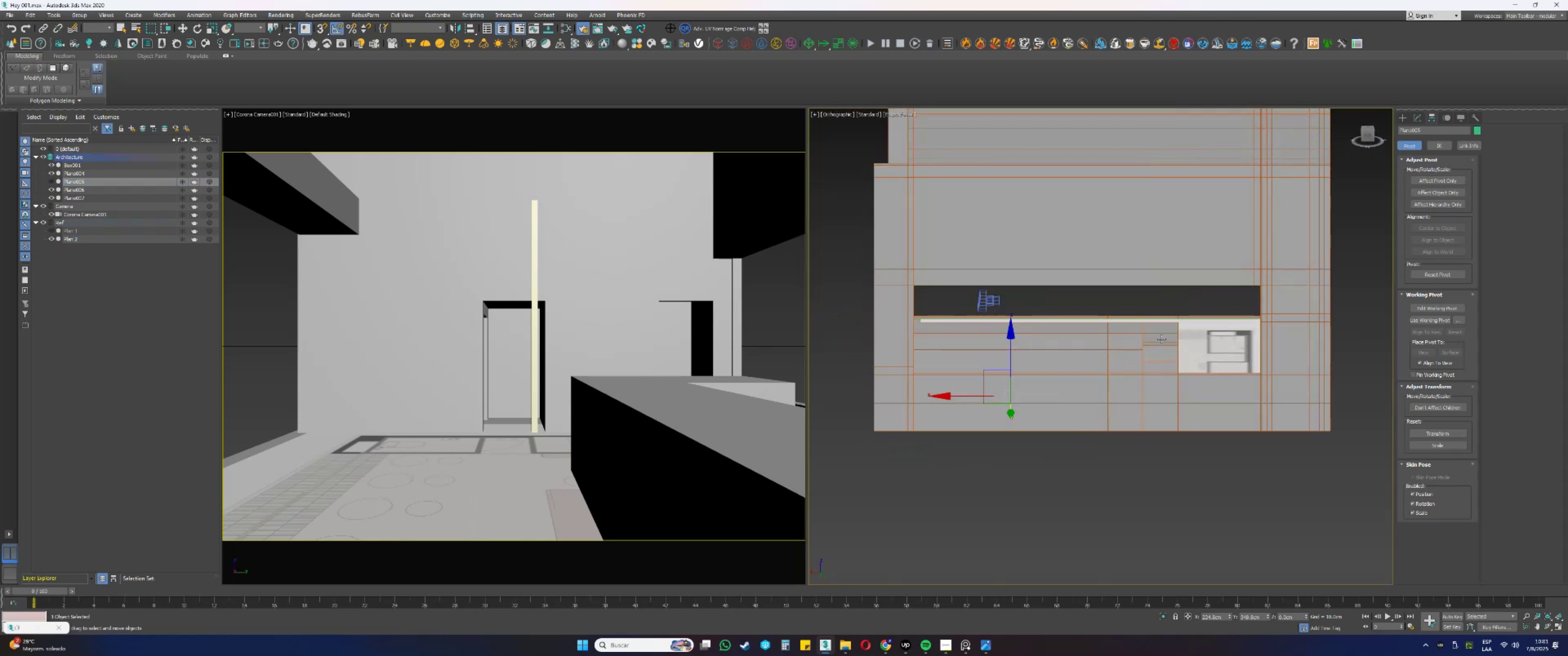 
left_click([1161, 339])
 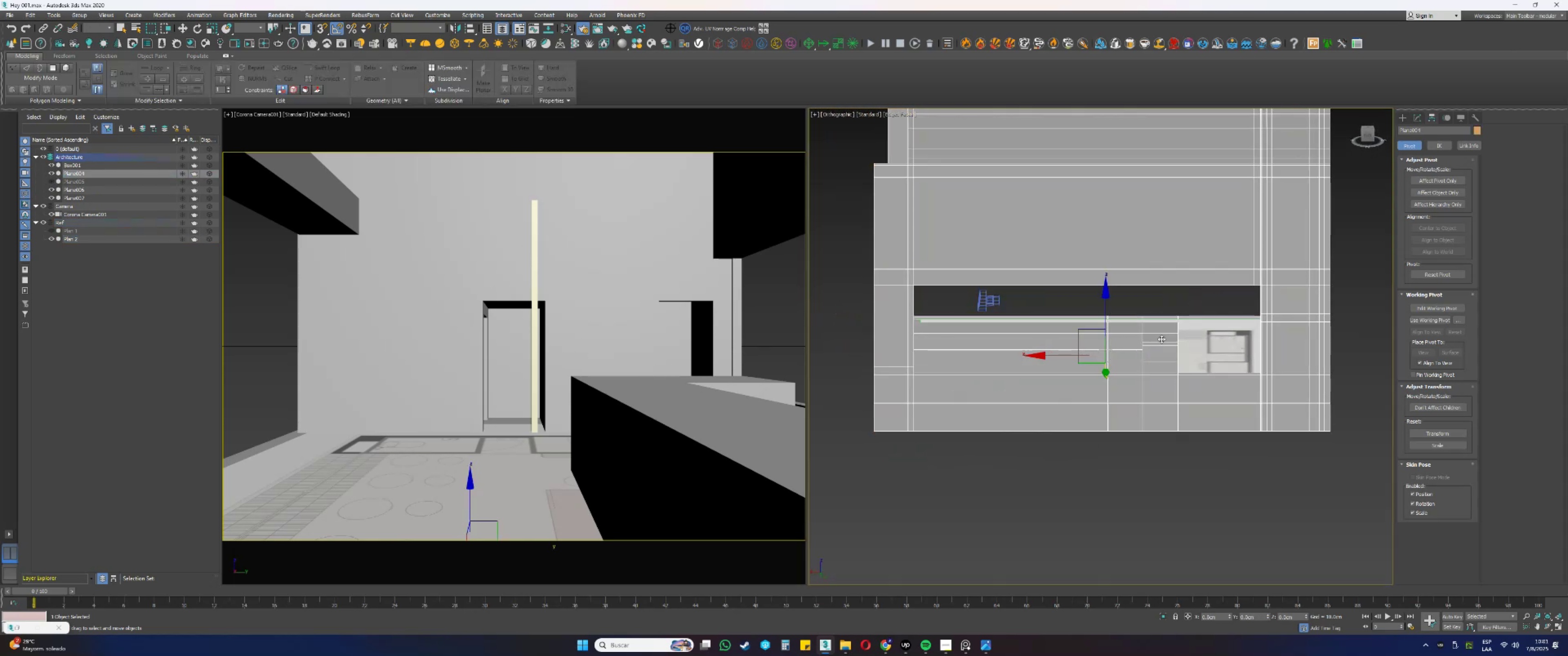 
hold_key(key=AltLeft, duration=1.26)
 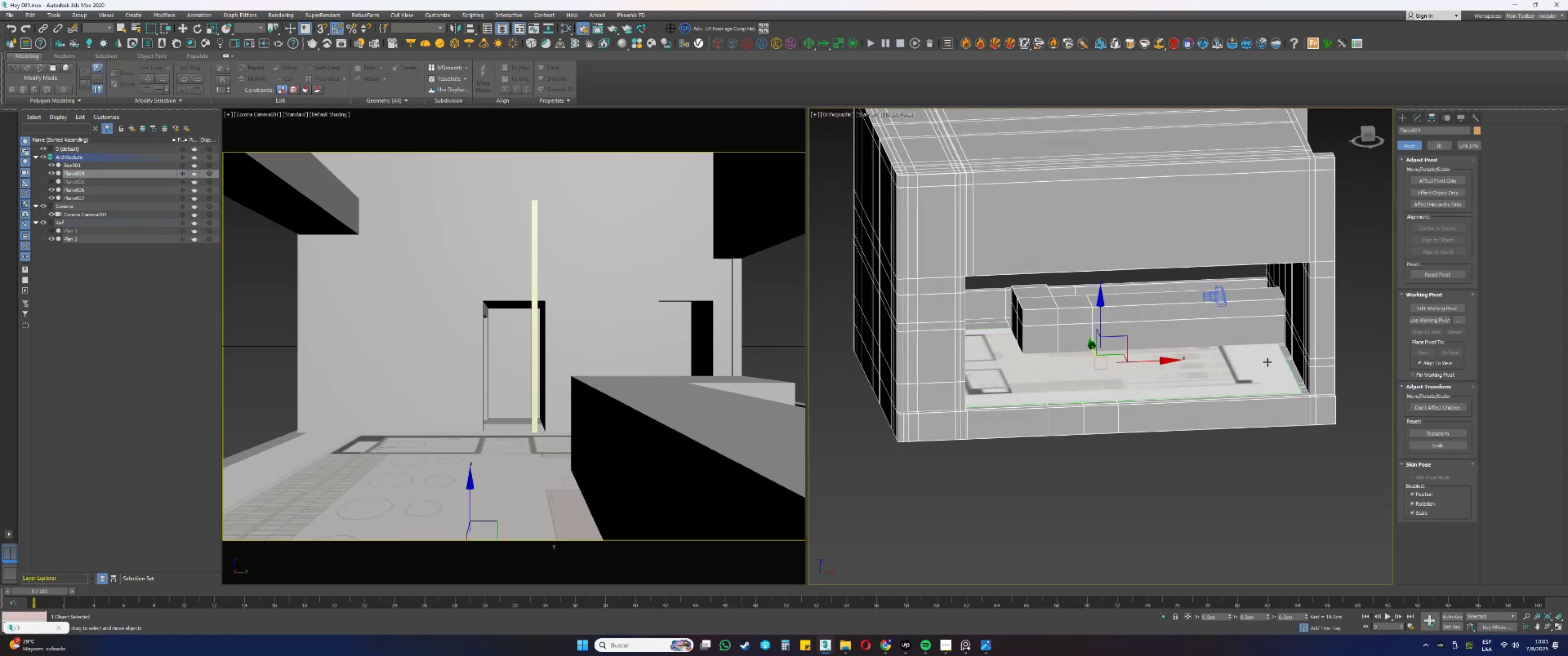 
hold_key(key=AltLeft, duration=0.5)
 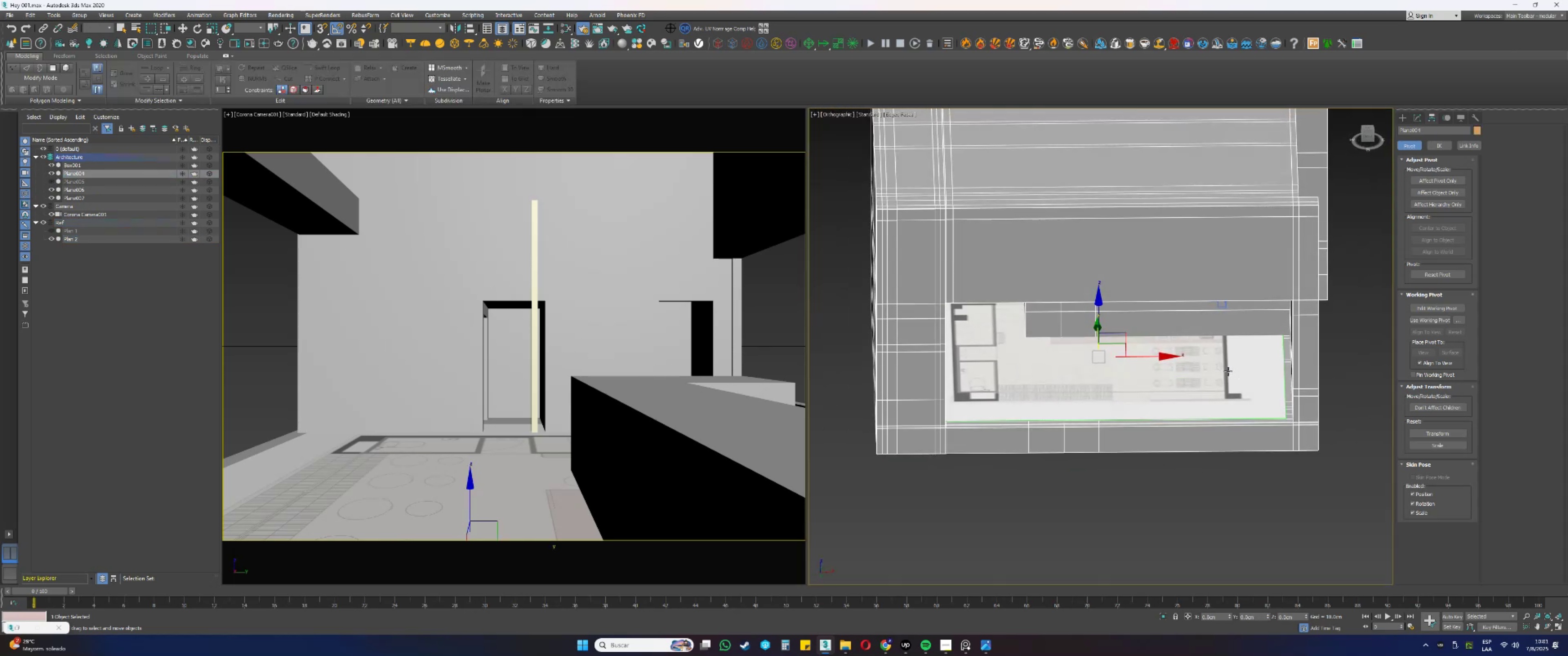 
scroll: coordinate [1166, 338], scroll_direction: down, amount: 2.0
 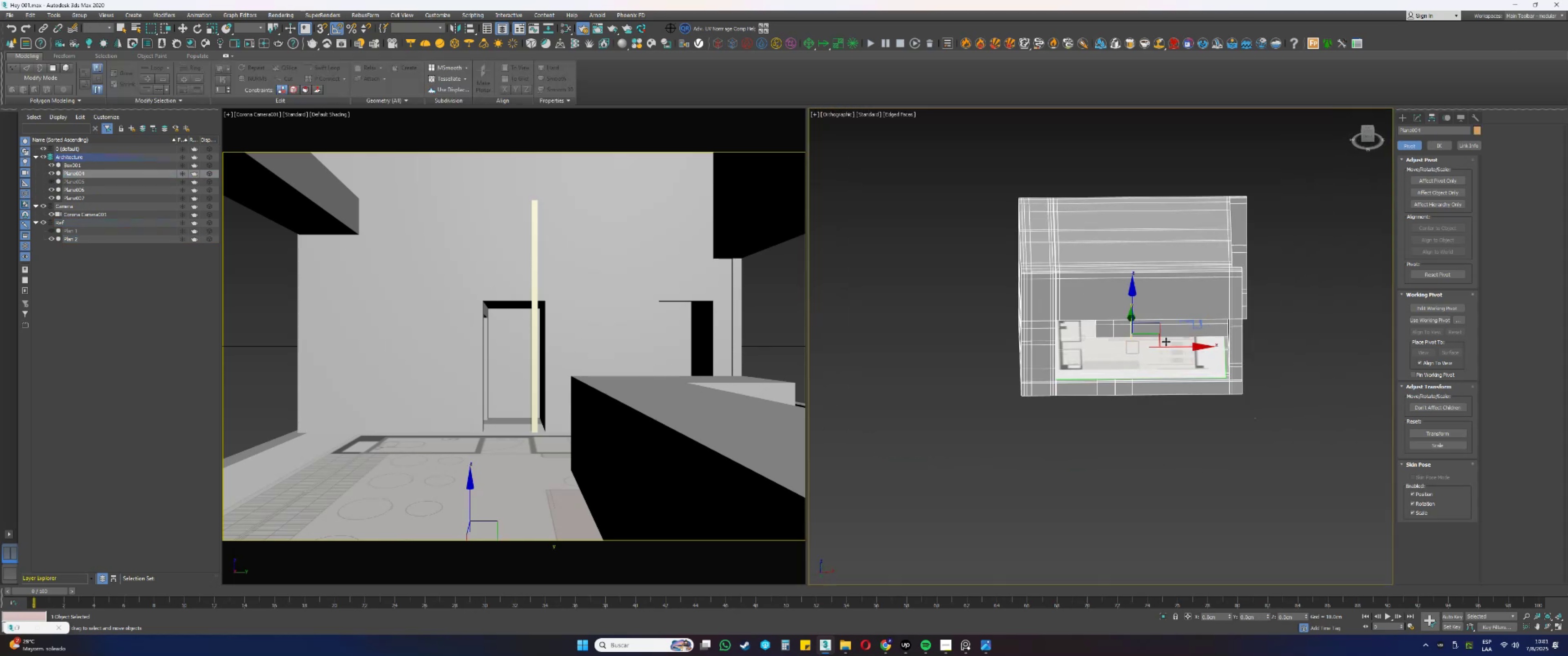 
hold_key(key=AltLeft, duration=1.54)
 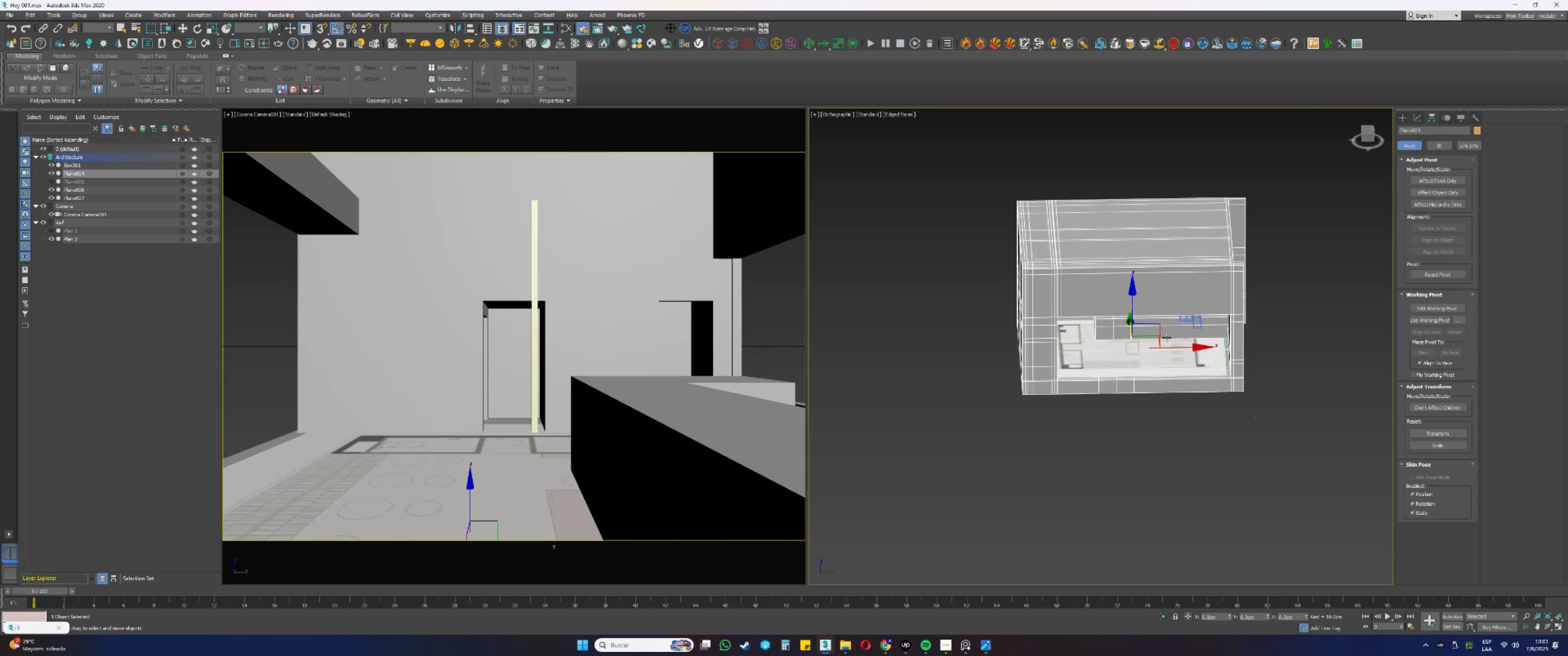 
hold_key(key=AltLeft, duration=1.51)
 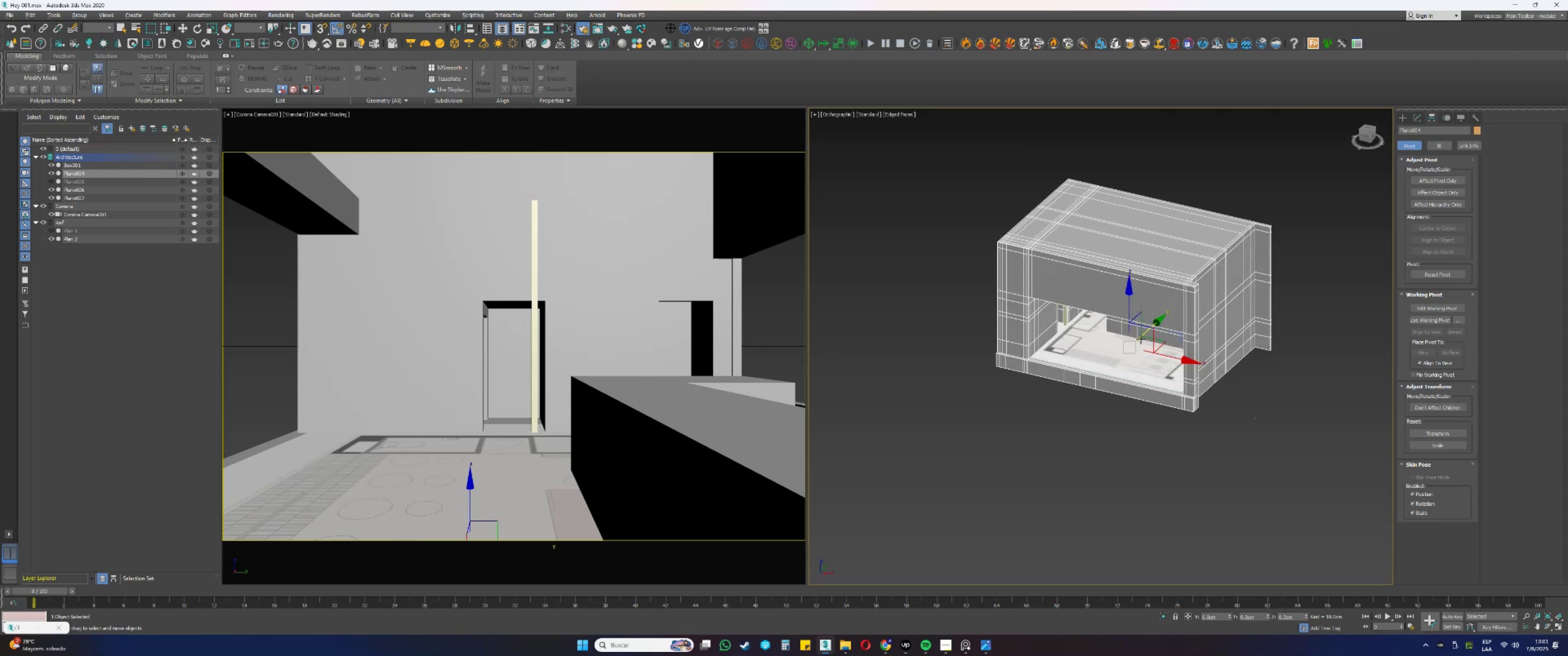 
key(Alt+AltLeft)
 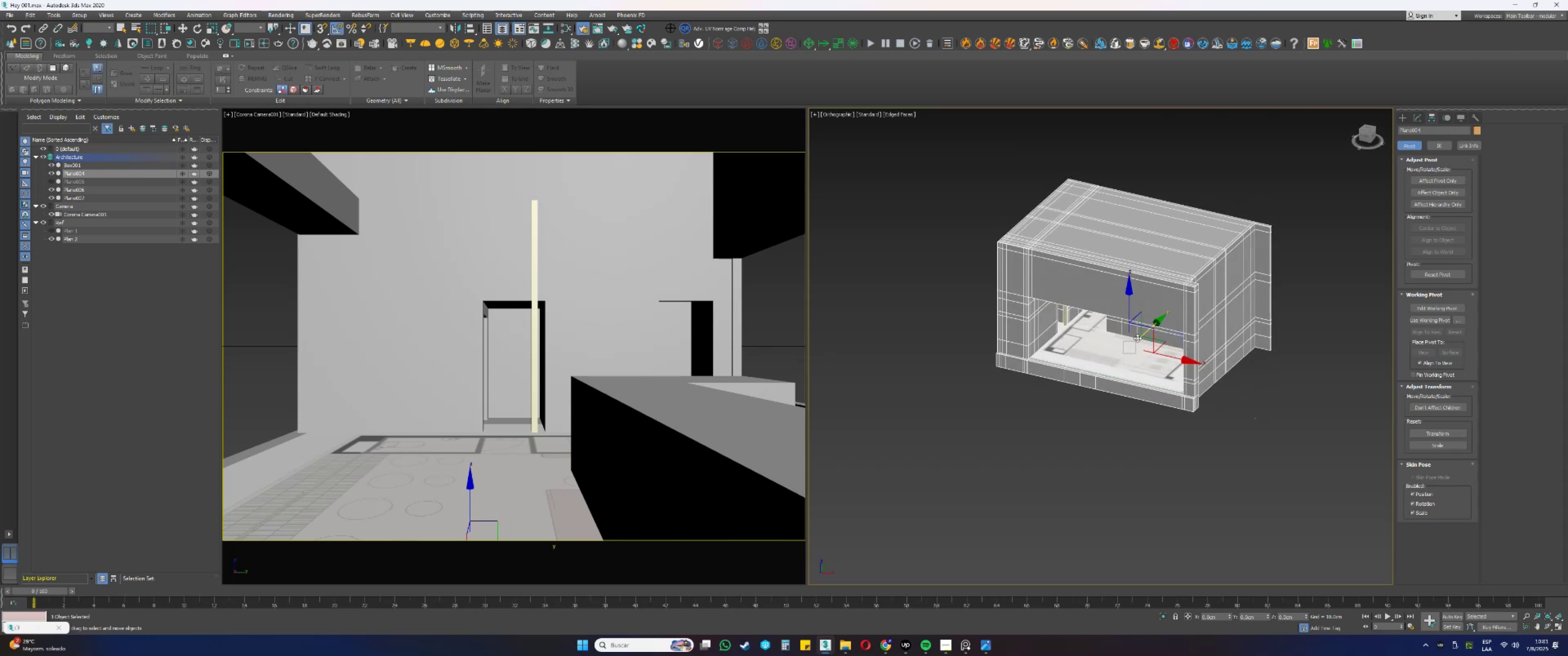 
key(Alt+AltLeft)
 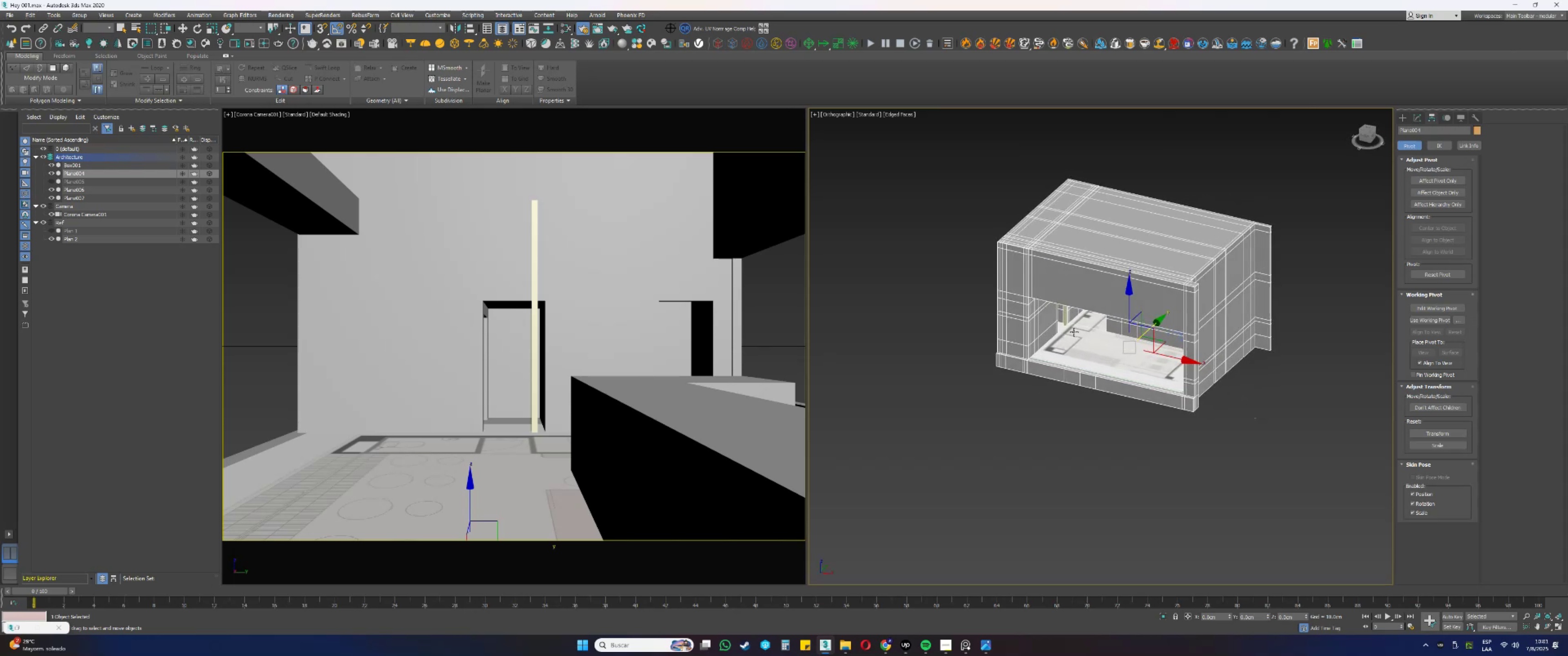 
scroll: coordinate [1062, 319], scroll_direction: up, amount: 5.0
 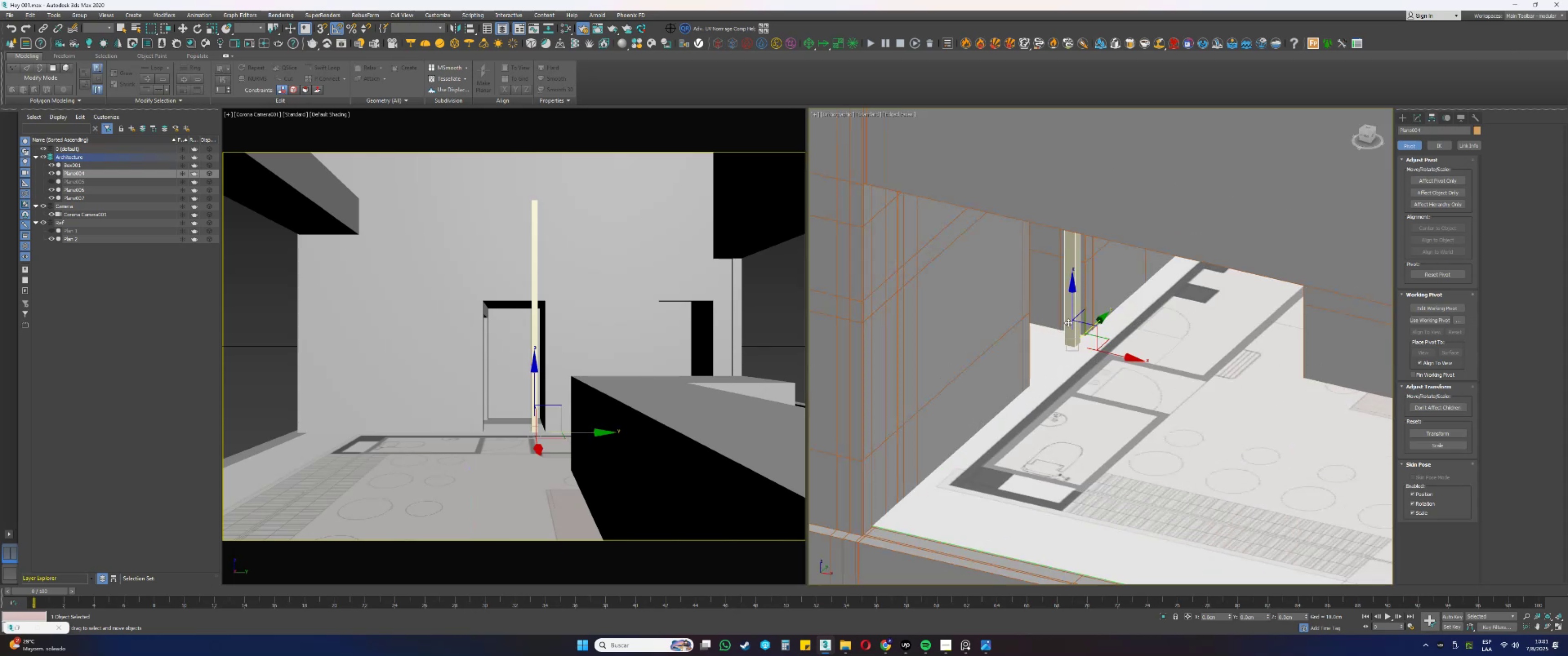 
left_click([1068, 323])
 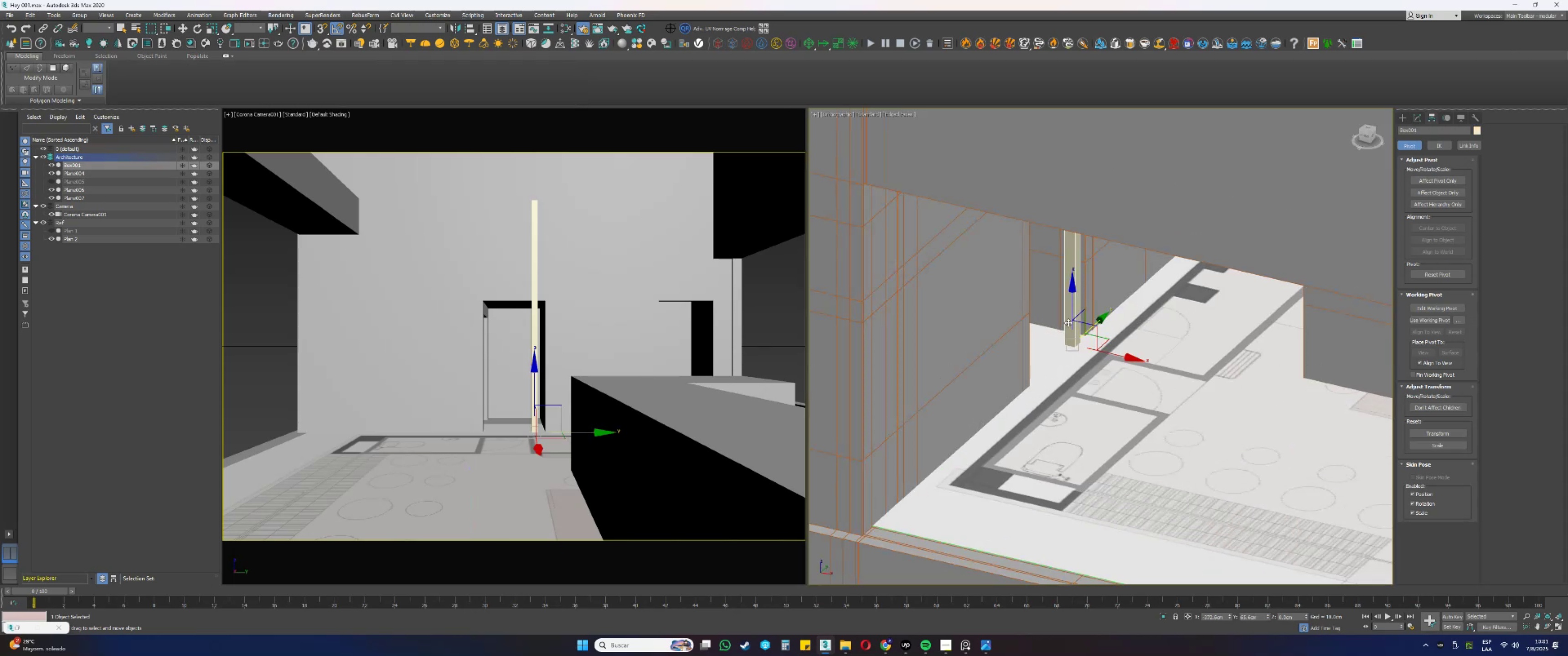 
scroll: coordinate [1068, 323], scroll_direction: down, amount: 3.0
 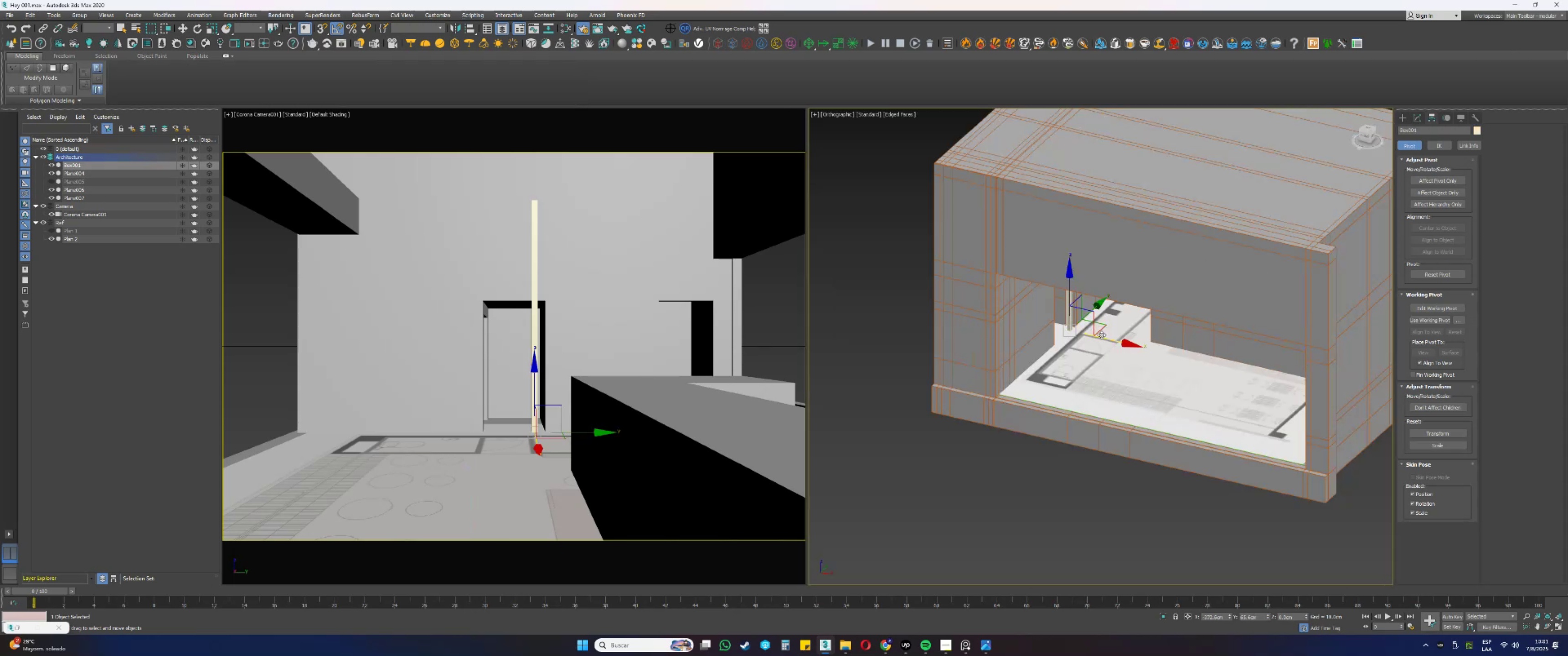 
left_click_drag(start_coordinate=[1104, 337], to_coordinate=[833, 294])
 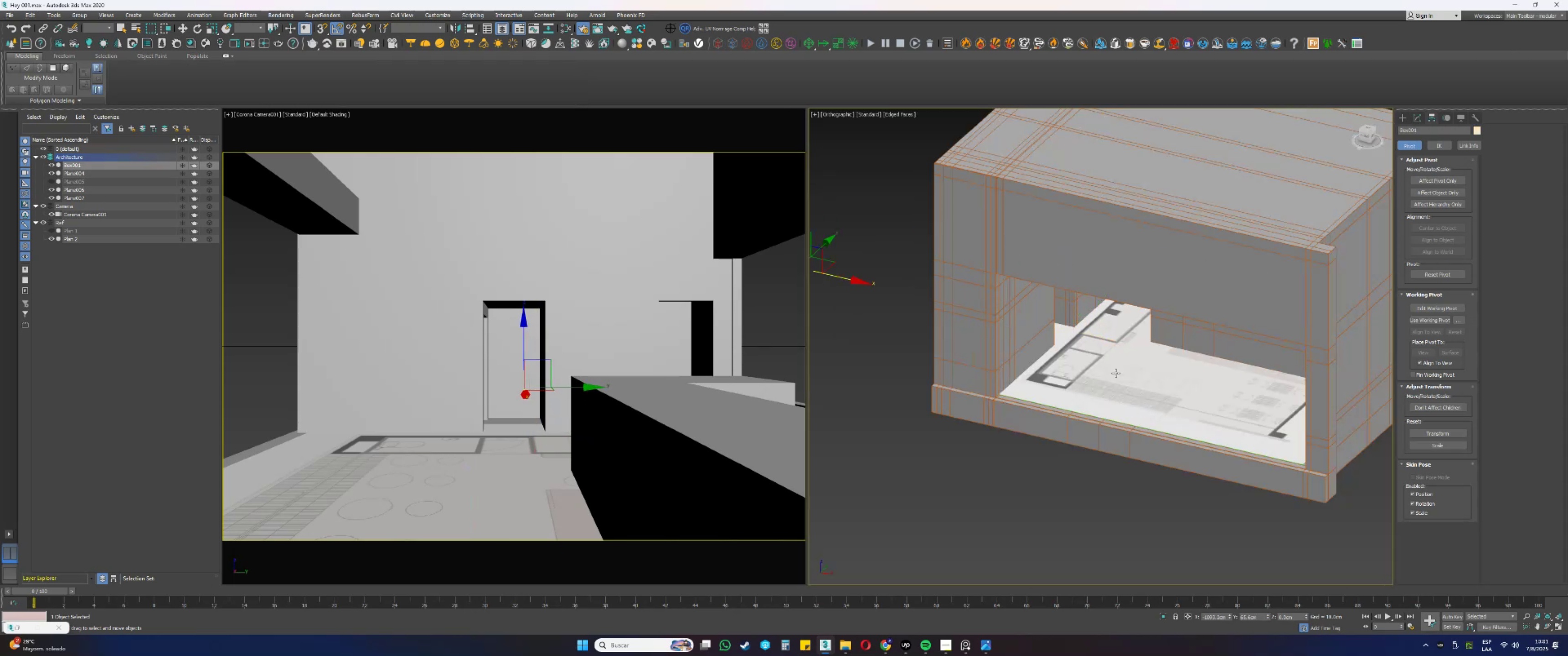 
hold_key(key=AltLeft, duration=0.46)
 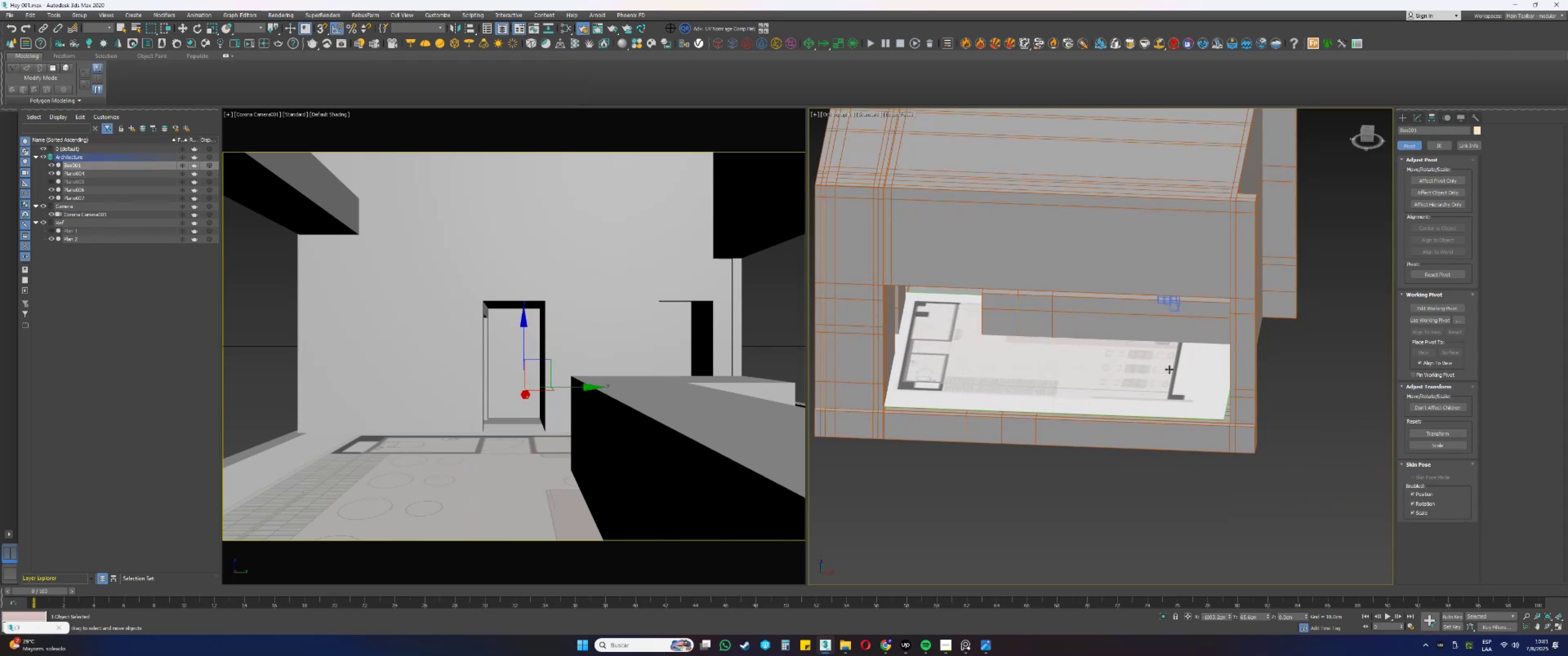 
hold_key(key=AltLeft, duration=1.32)
 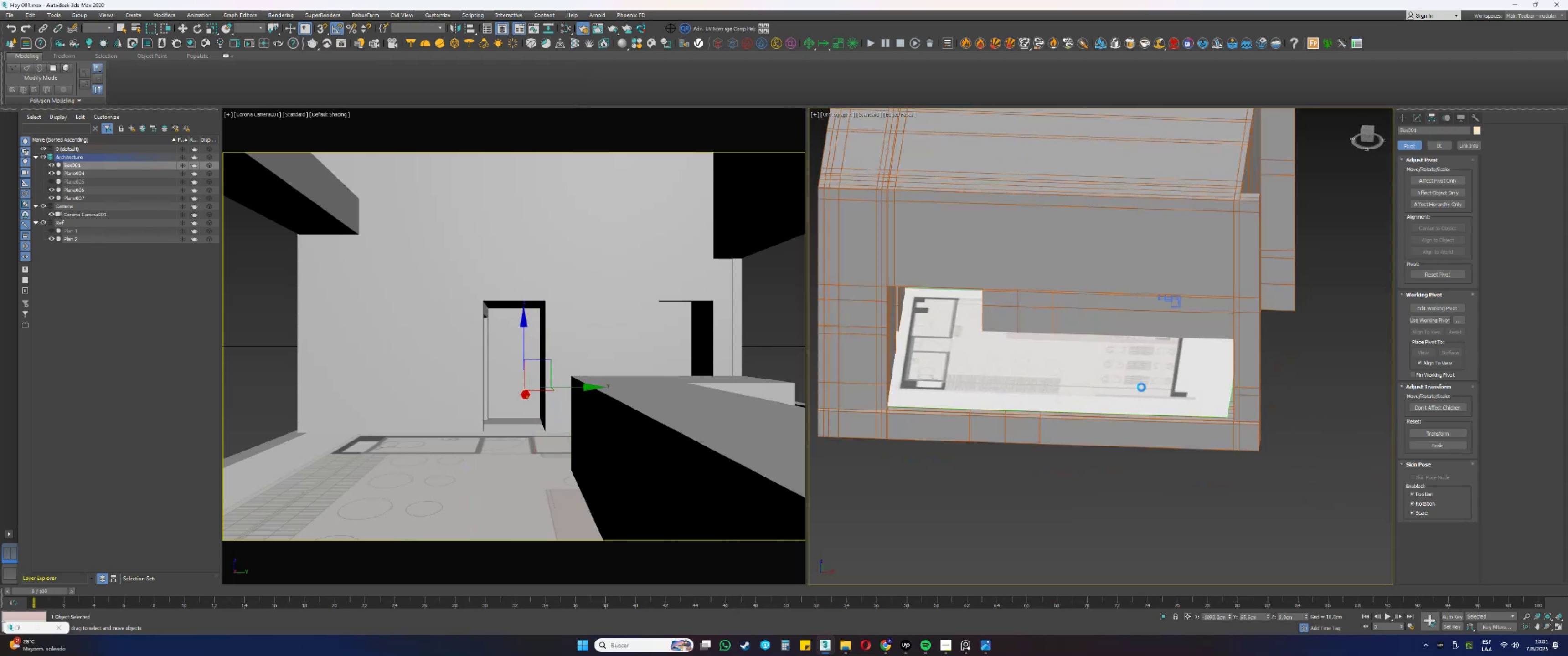 
left_click([1141, 387])
 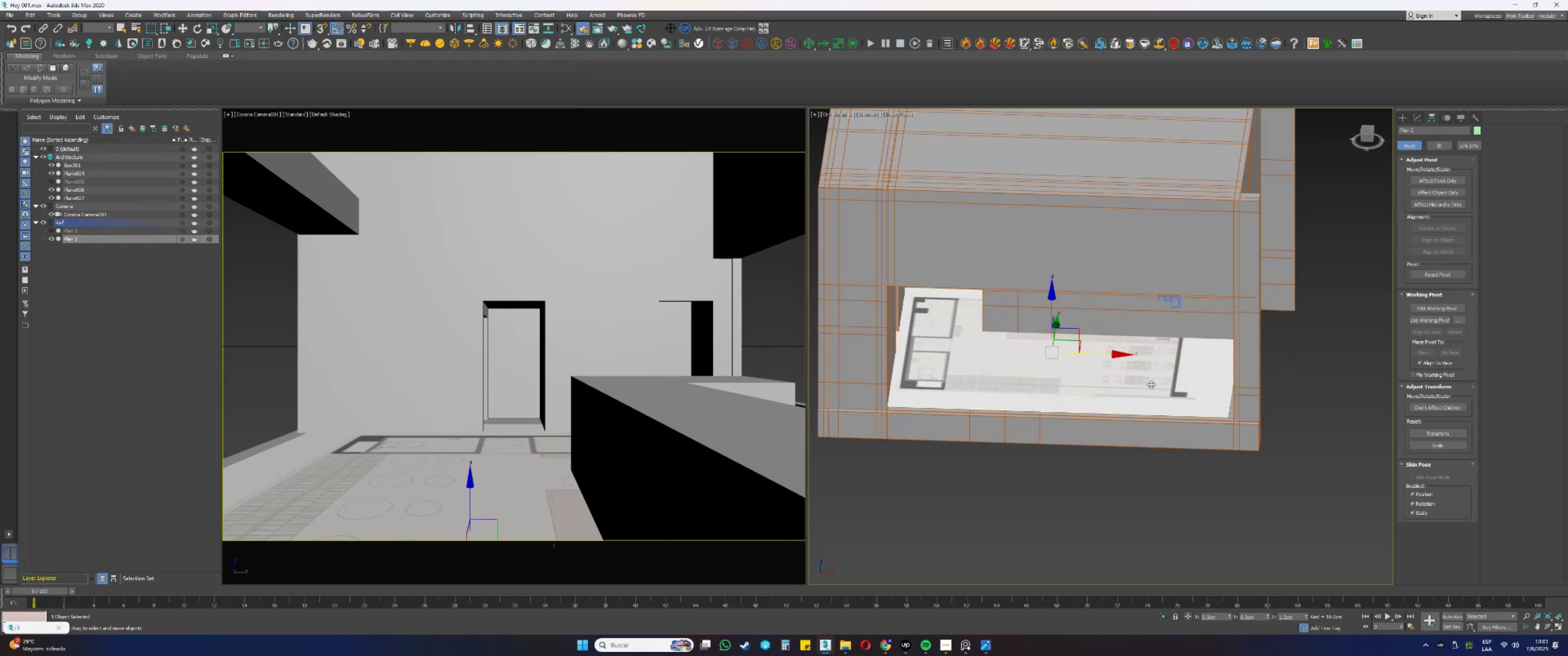 
hold_key(key=AltLeft, duration=1.53)
scroll: coordinate [1183, 339], scroll_direction: up, amount: 1.0
 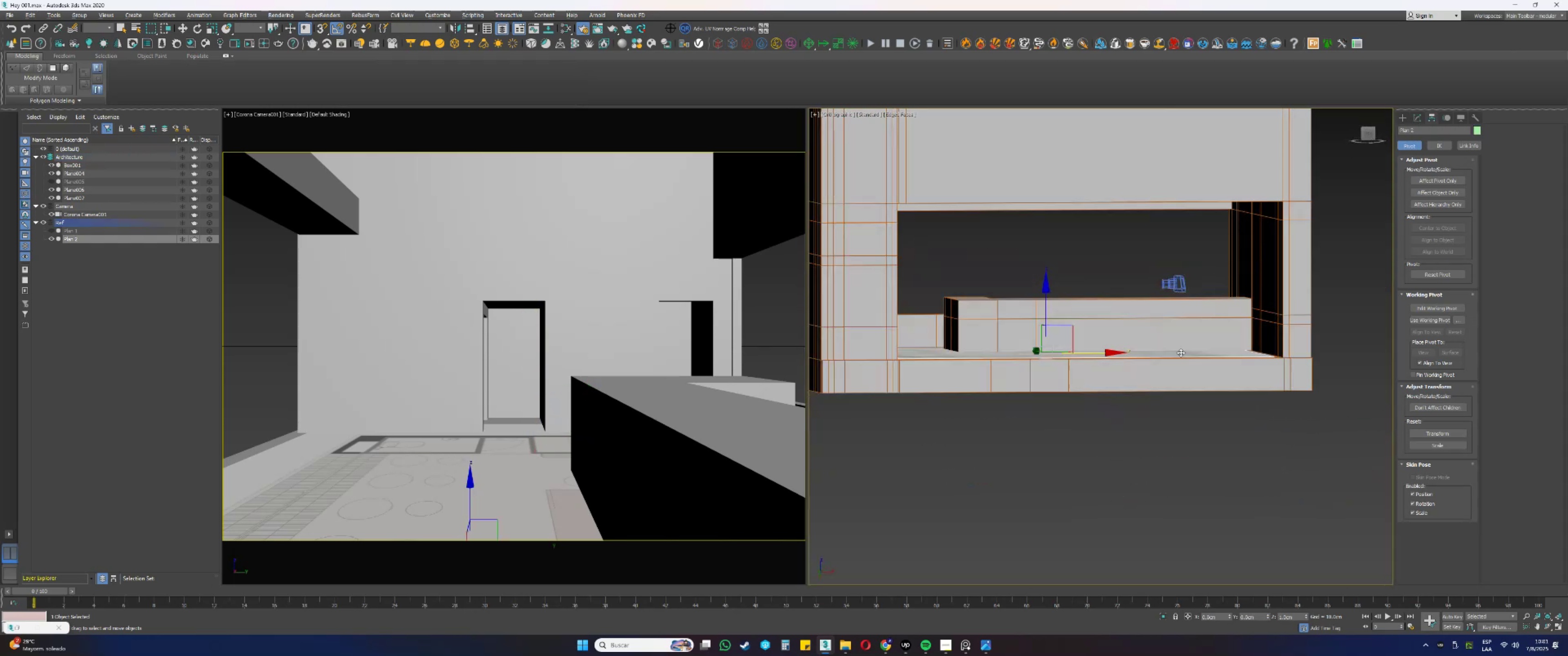 
key(Alt+AltLeft)
 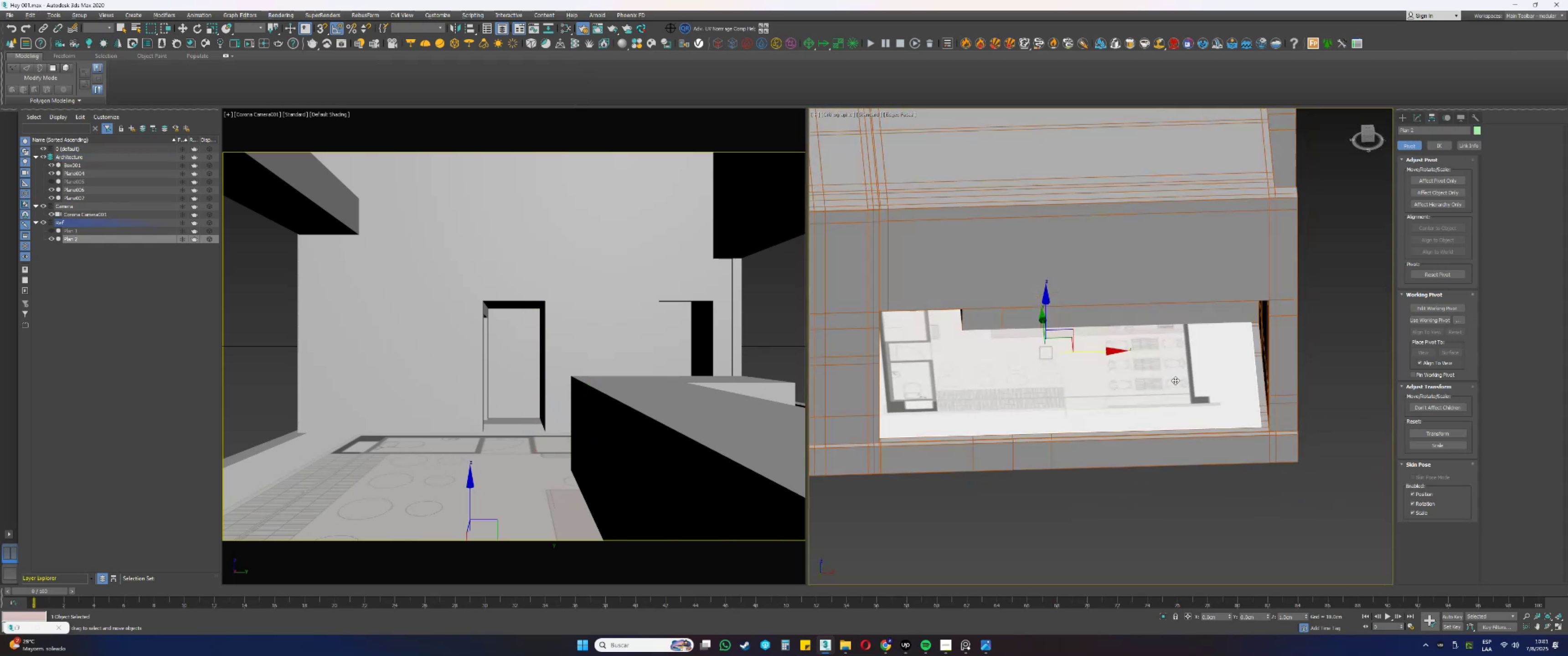 
key(Alt+AltLeft)
 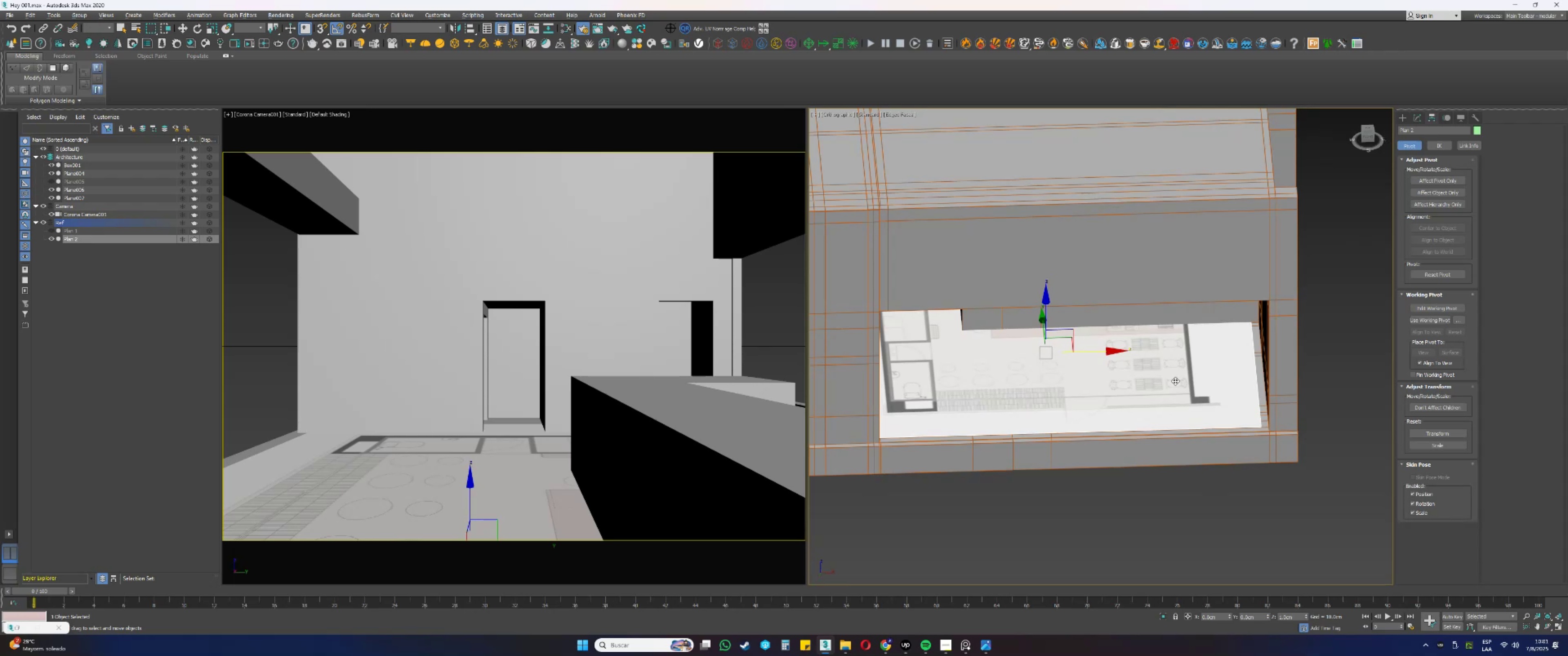 
key(Alt+AltLeft)
 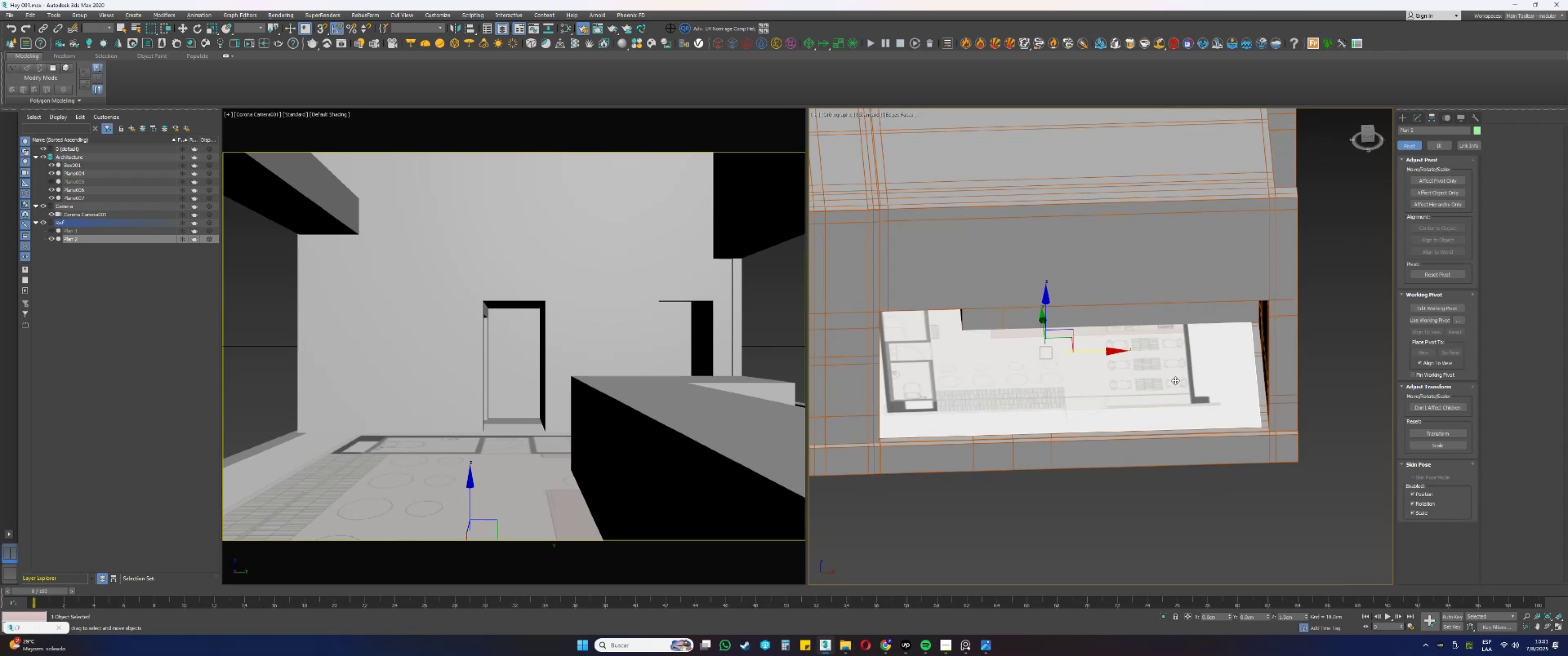 
scroll: coordinate [1175, 379], scroll_direction: down, amount: 2.0
 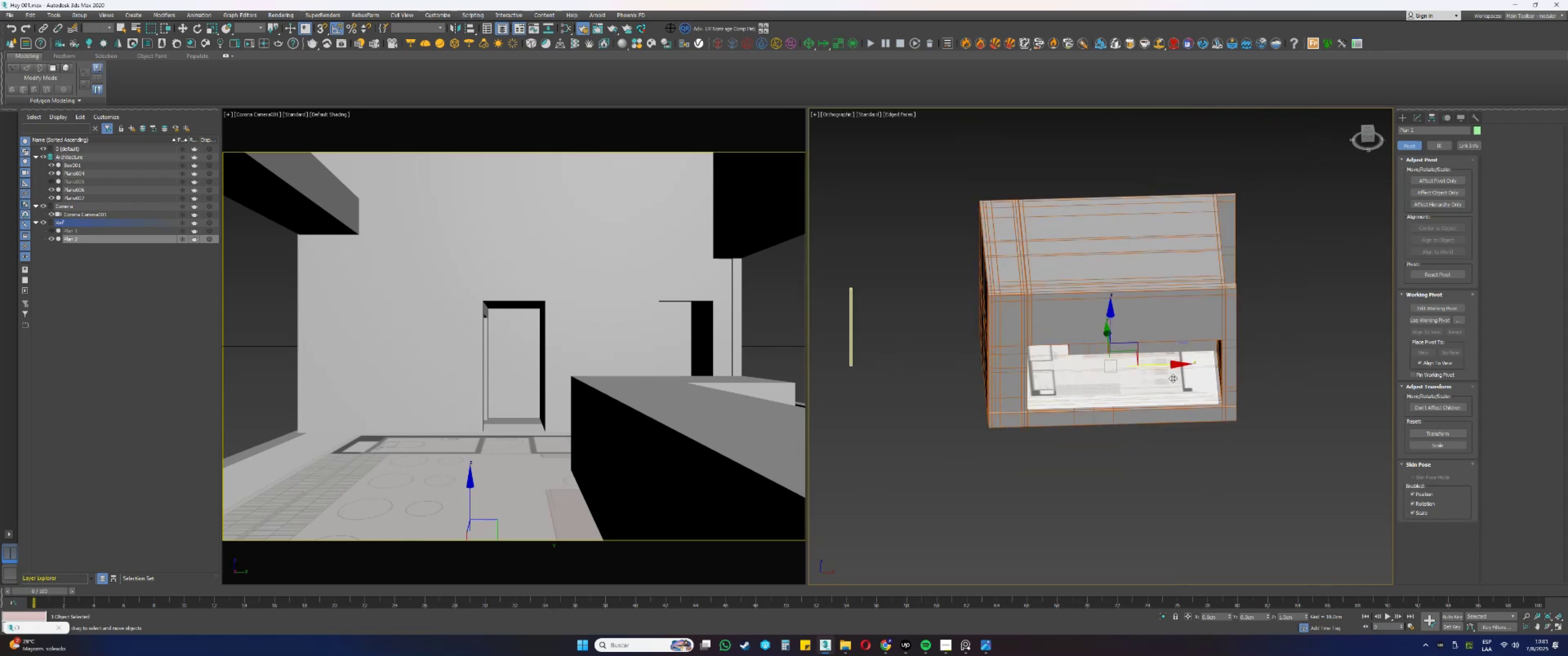 
key(1)
 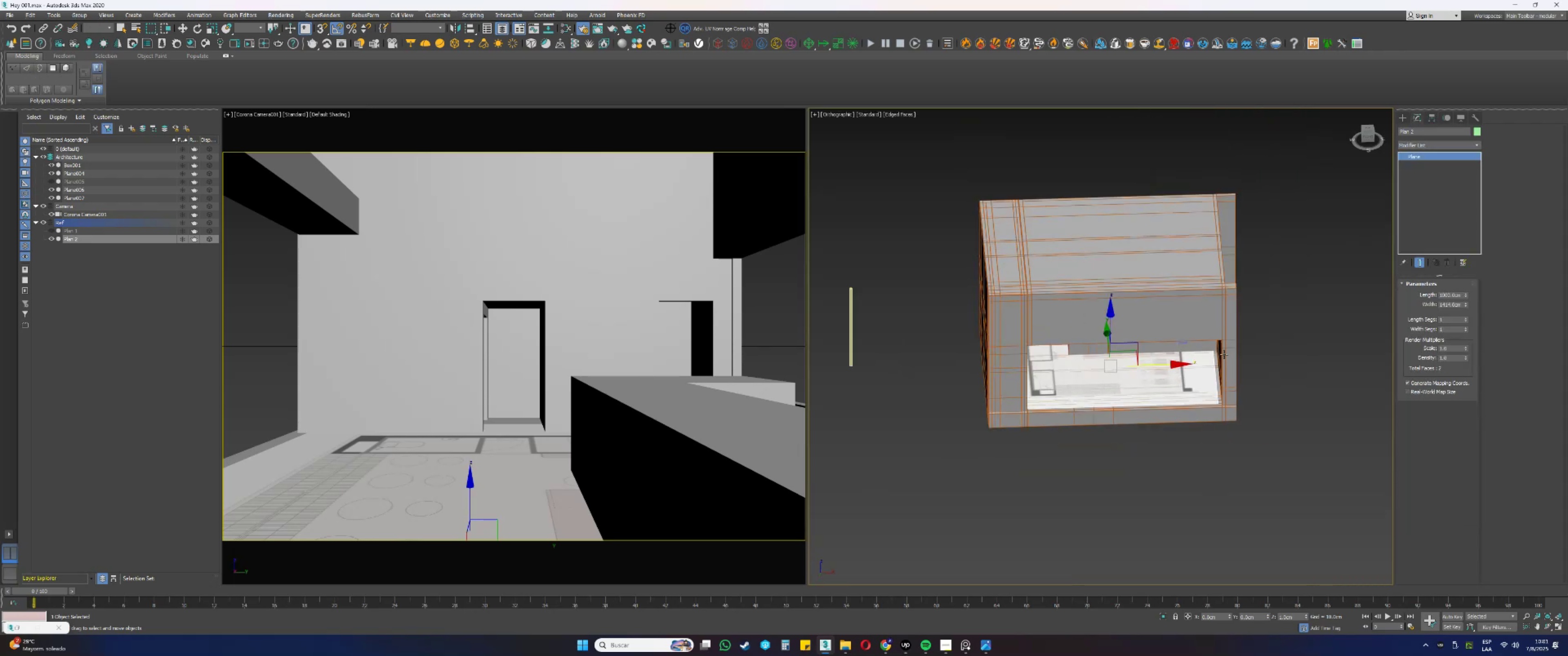 
key(F3)
 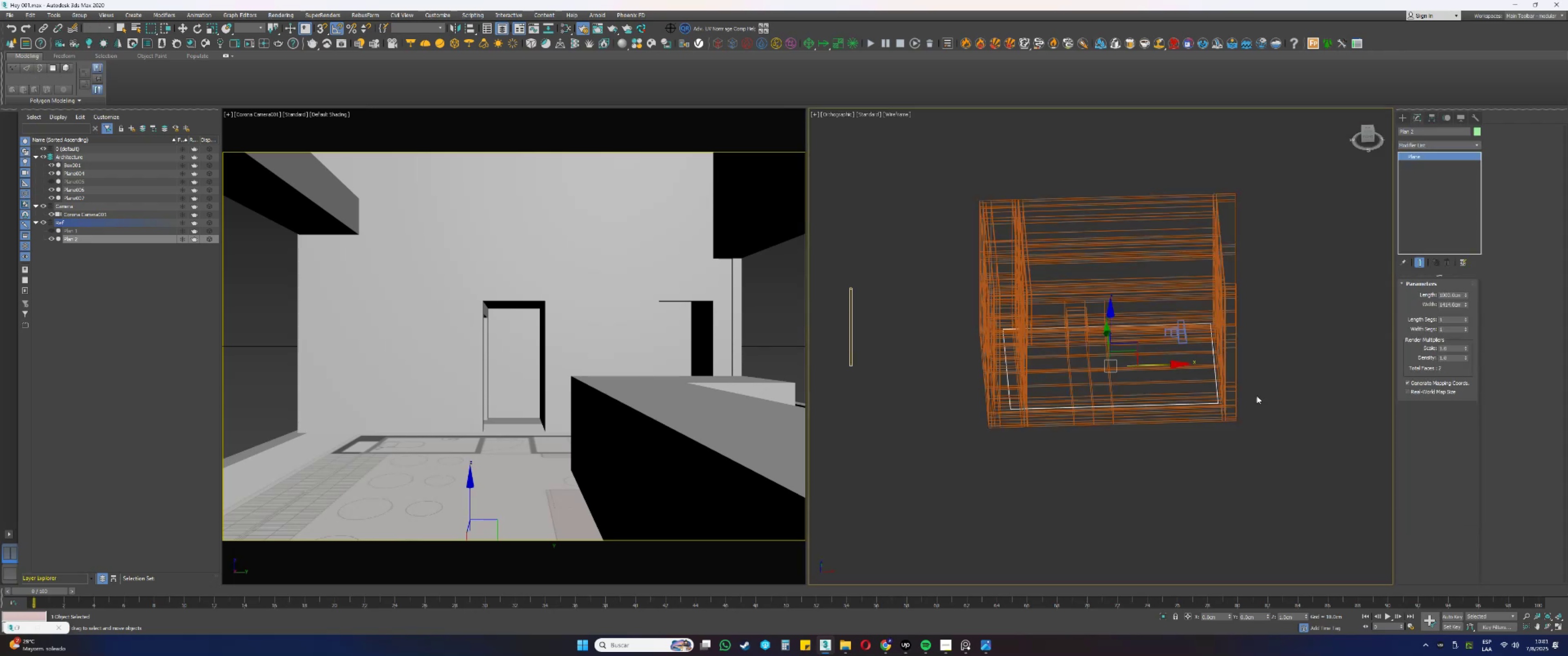 
left_click_drag(start_coordinate=[1302, 503], to_coordinate=[1223, 214])
 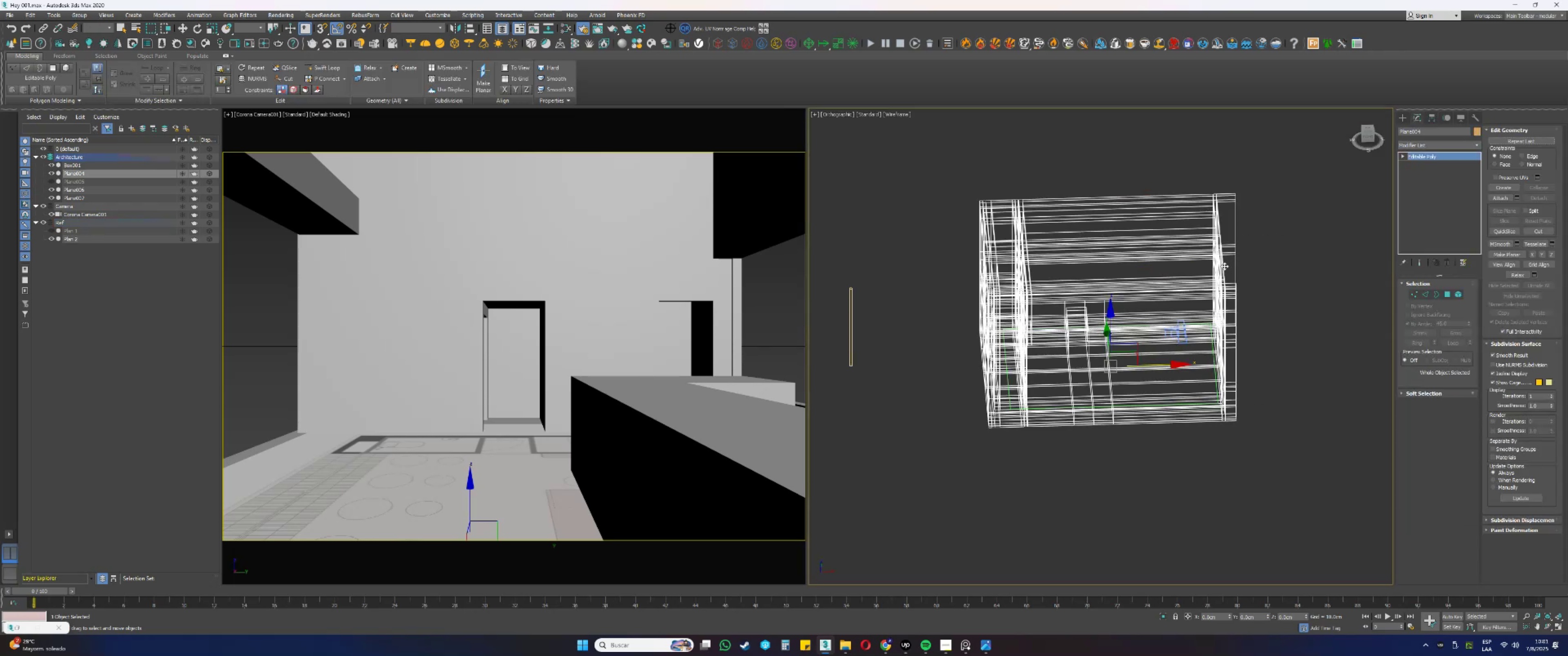 
key(1)
 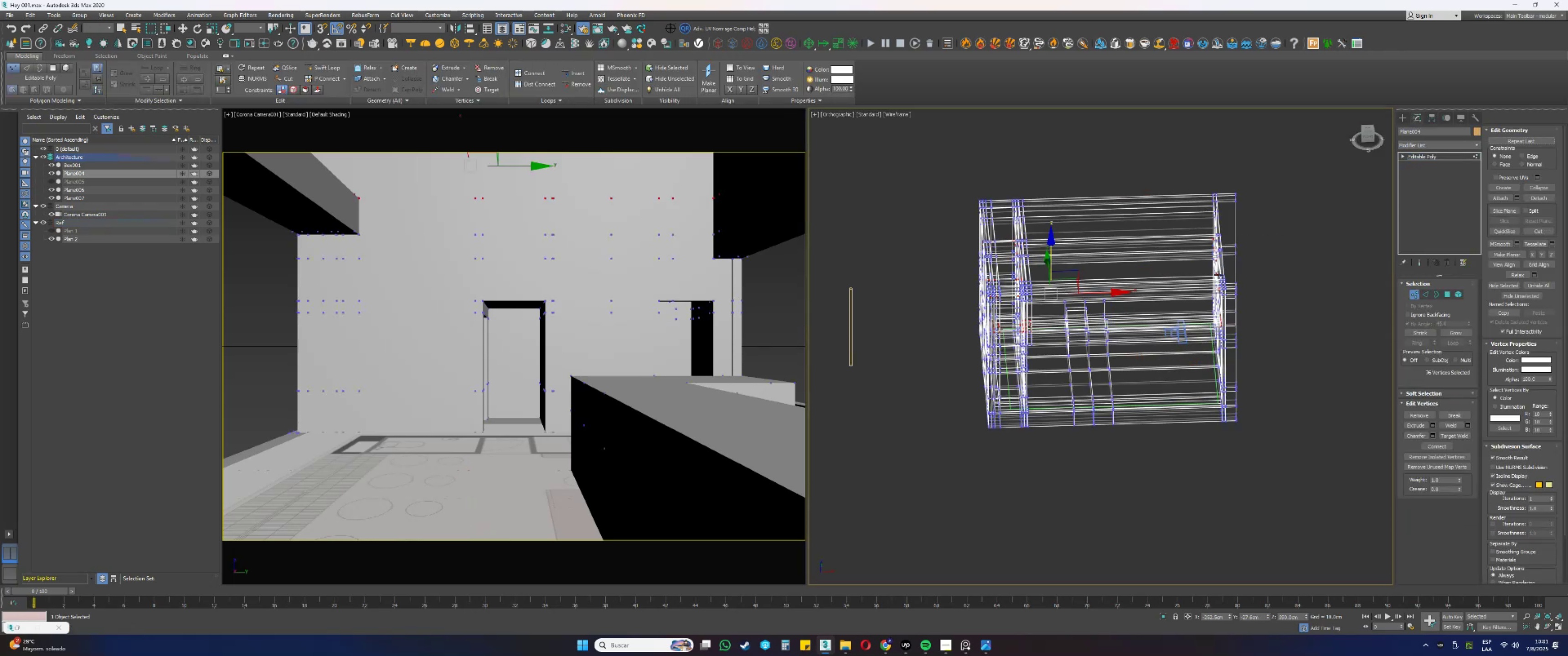 
left_click([1218, 275])
 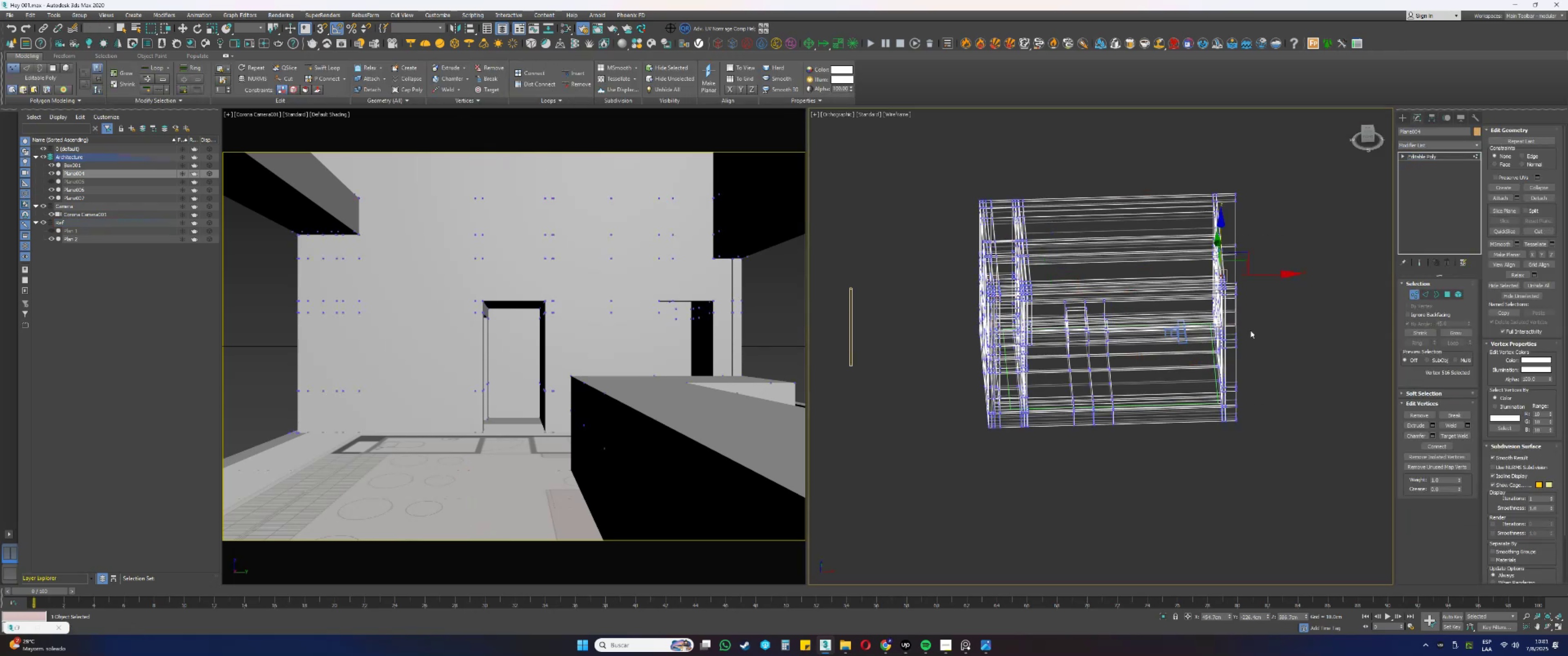 
key(Alt+AltLeft)
 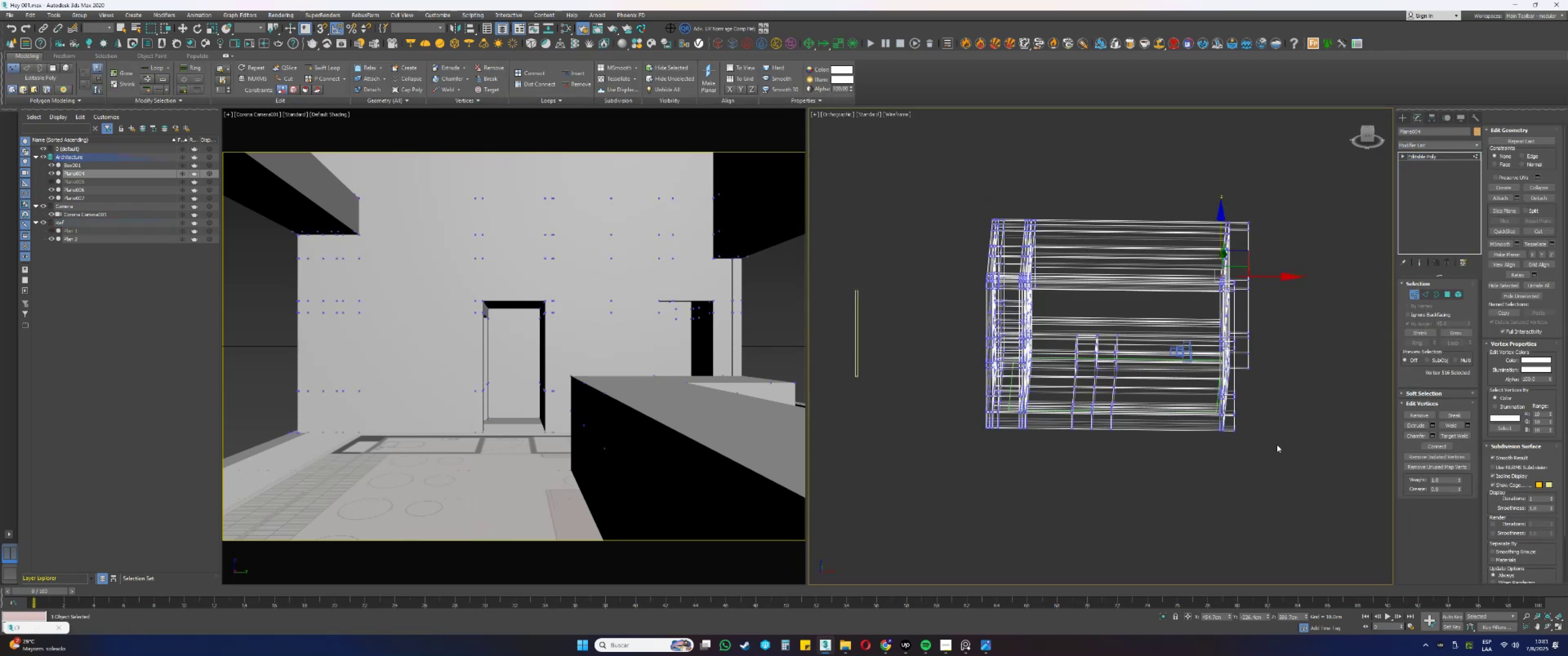 
left_click_drag(start_coordinate=[1313, 518], to_coordinate=[1200, 192])
 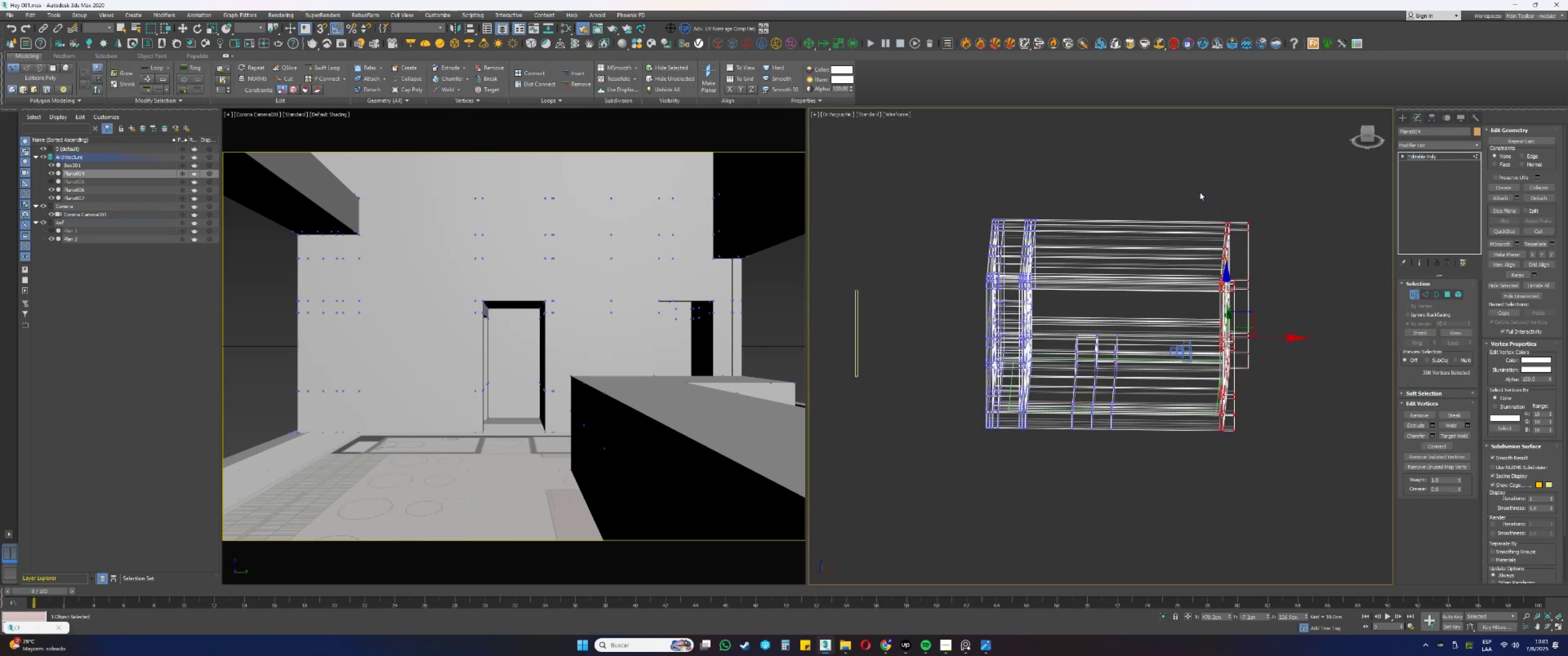 
key(Alt+AltLeft)
 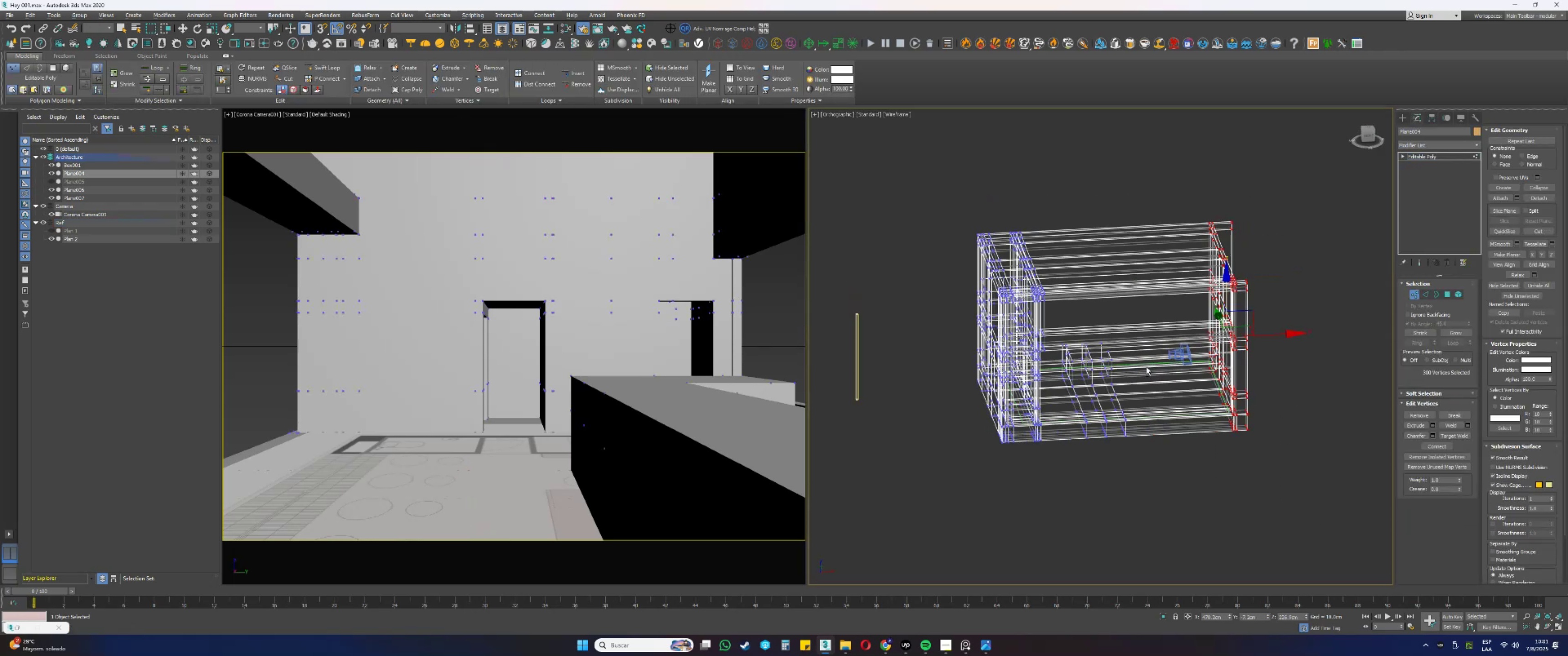 
key(F3)
 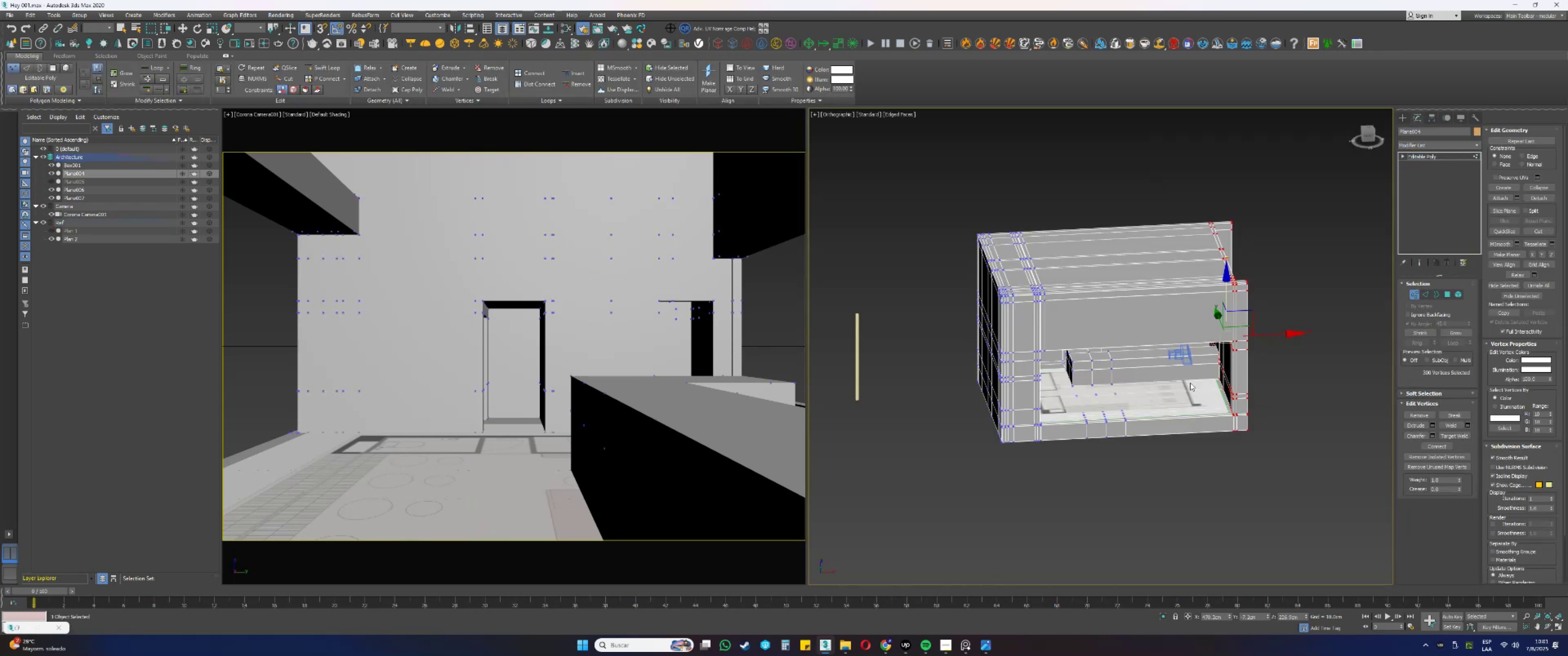 
scroll: coordinate [1197, 379], scroll_direction: up, amount: 2.0
 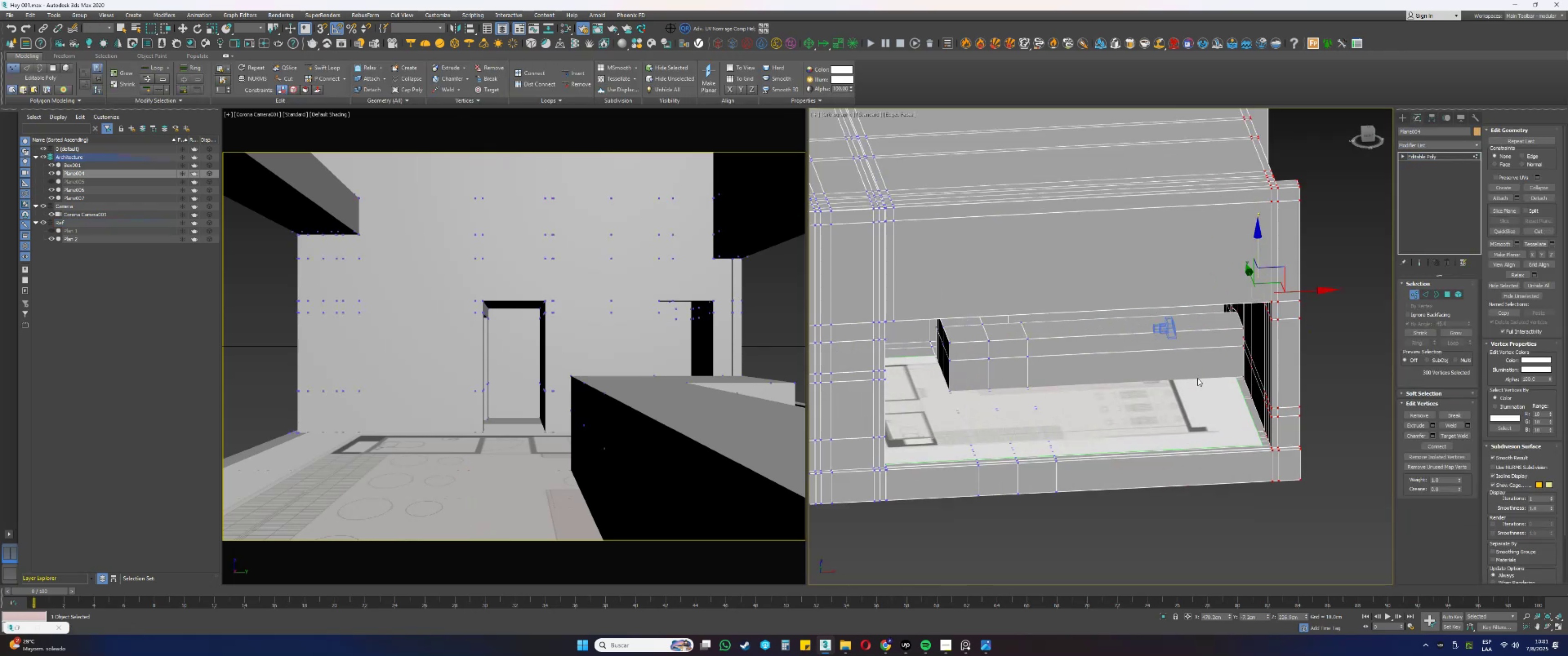 
hold_key(key=AltLeft, duration=0.32)
 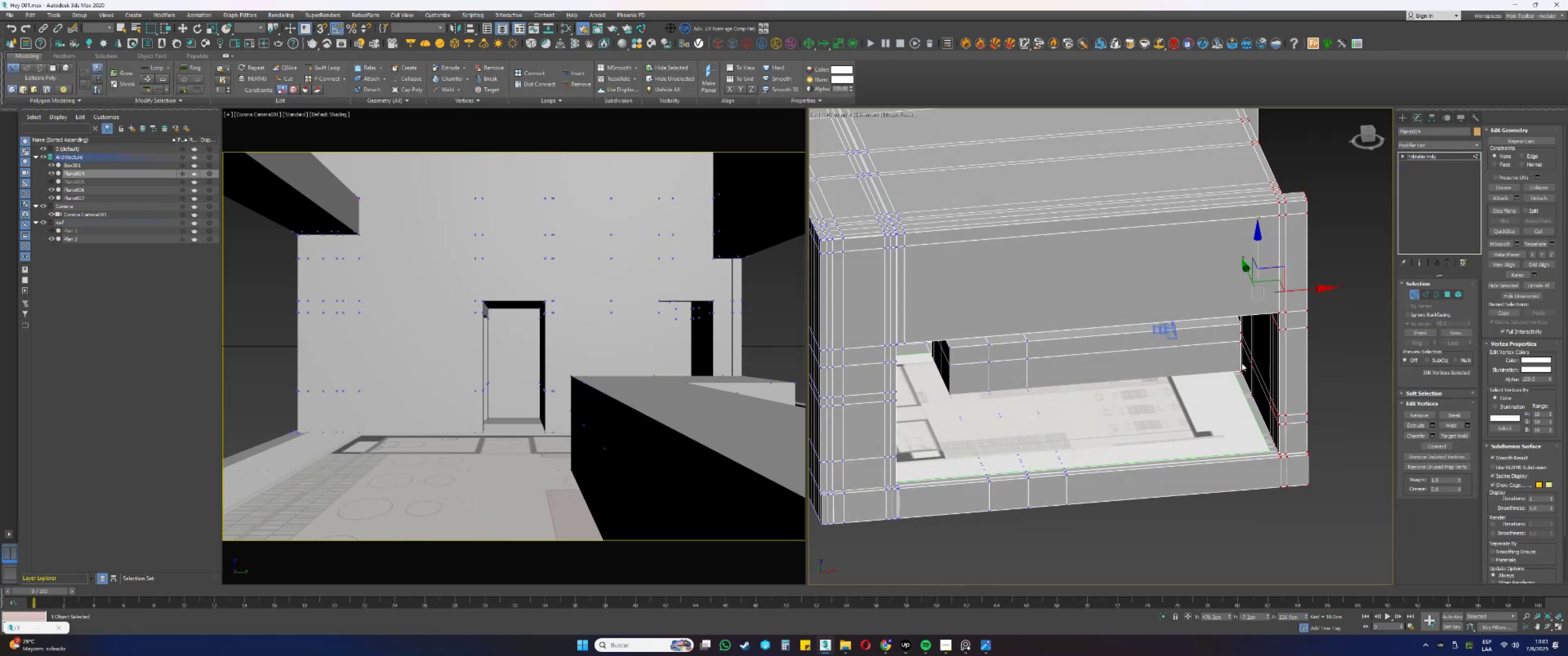 
scroll: coordinate [1279, 335], scroll_direction: up, amount: 1.0
 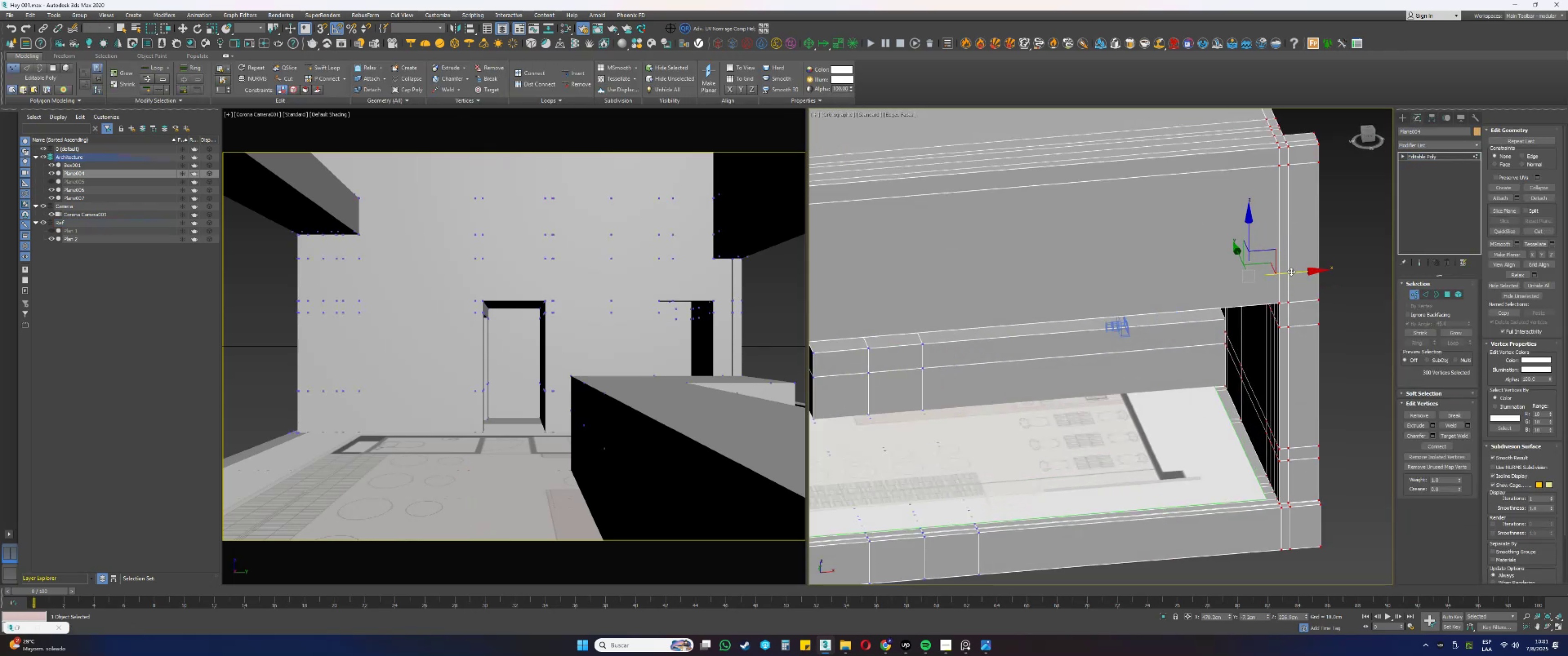 
left_click_drag(start_coordinate=[1290, 272], to_coordinate=[1193, 307])
 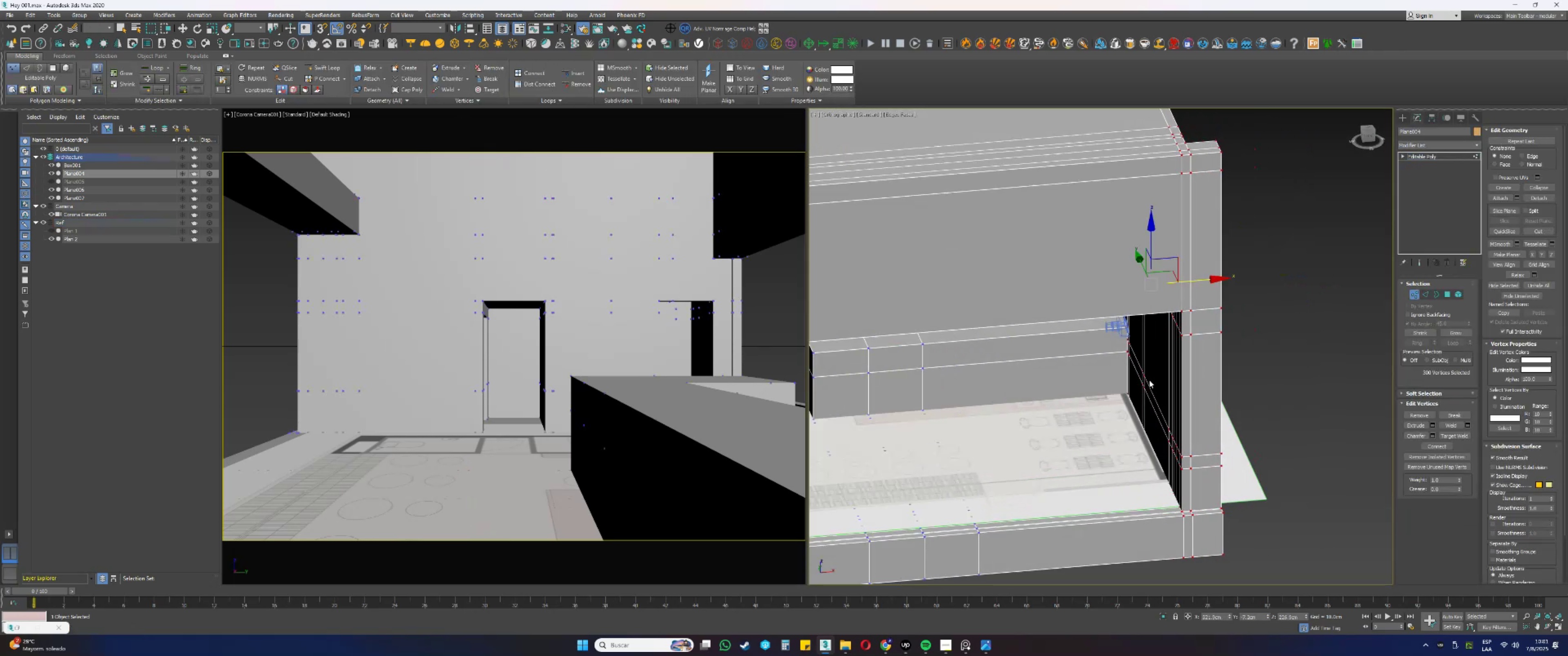 
scroll: coordinate [1140, 425], scroll_direction: up, amount: 7.0
 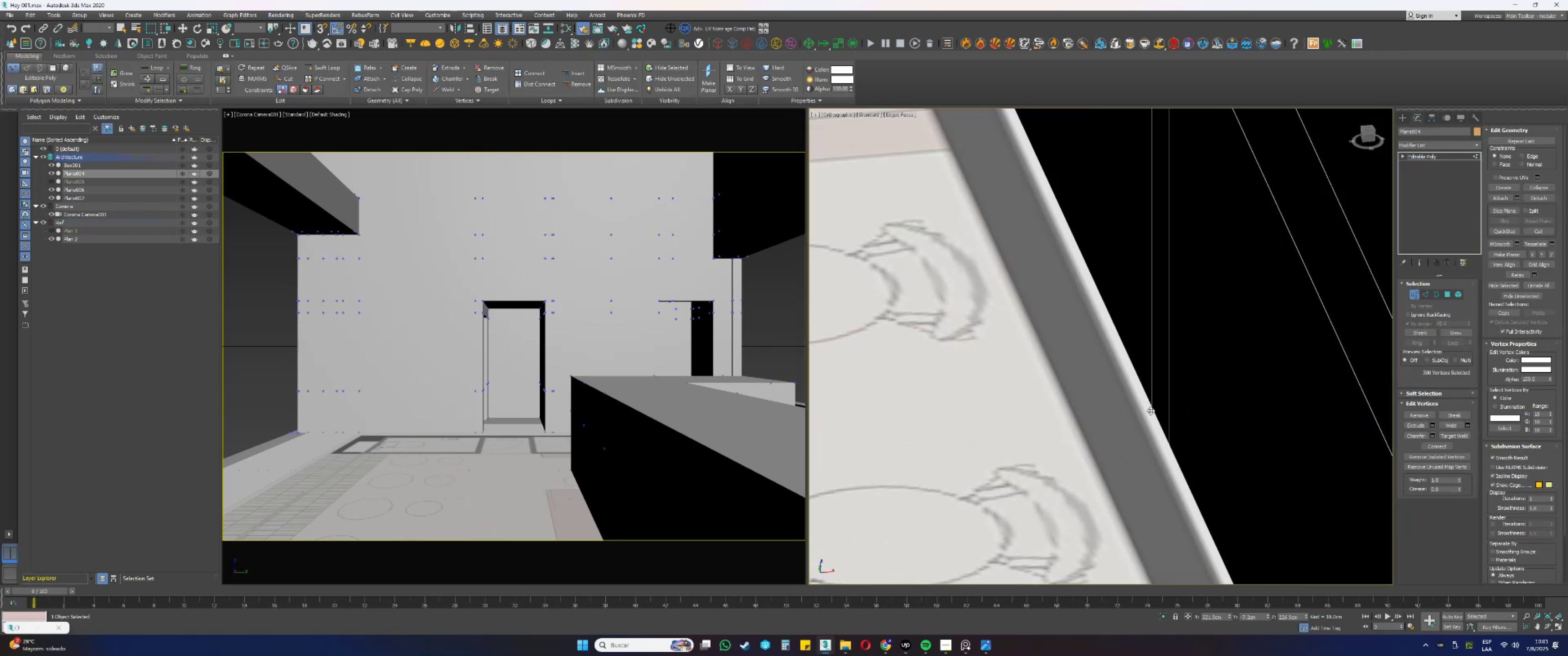 
left_click_drag(start_coordinate=[1150, 410], to_coordinate=[1071, 429])
 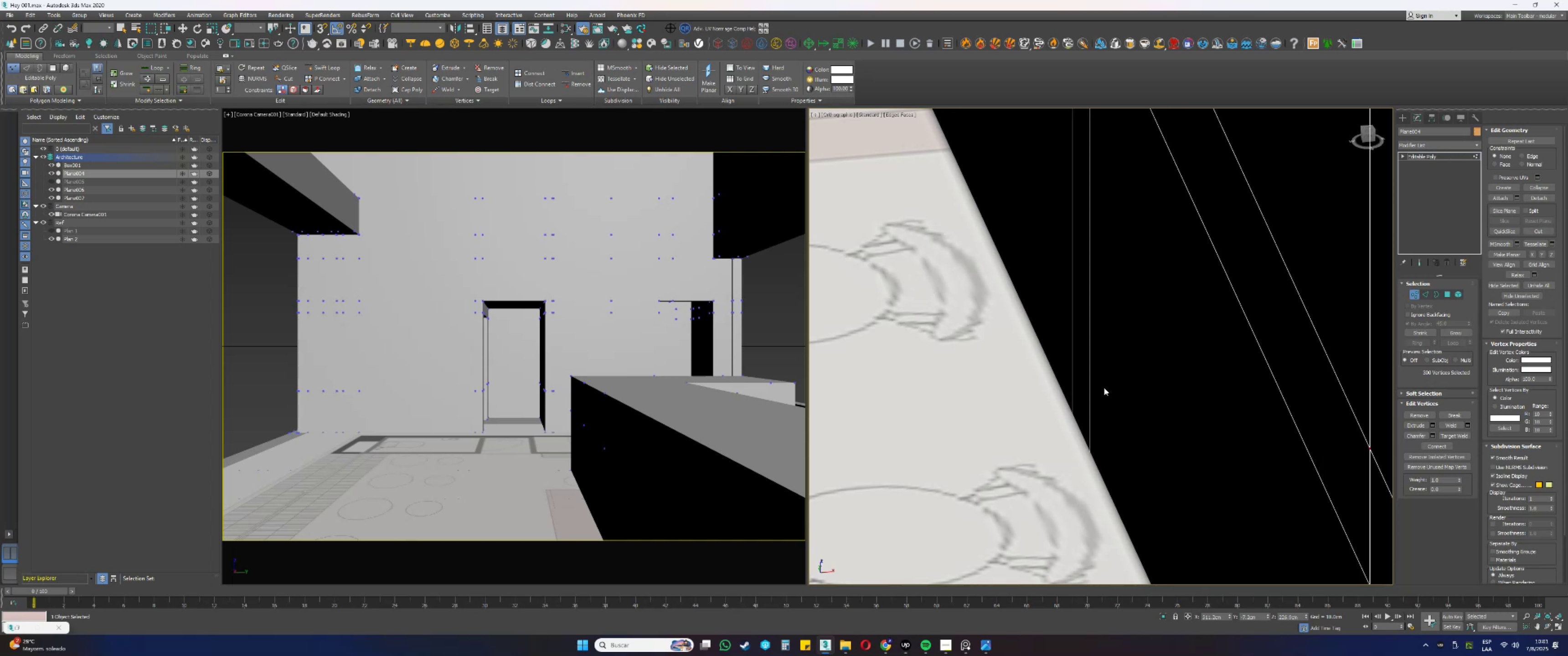 
scroll: coordinate [1129, 328], scroll_direction: down, amount: 11.0
 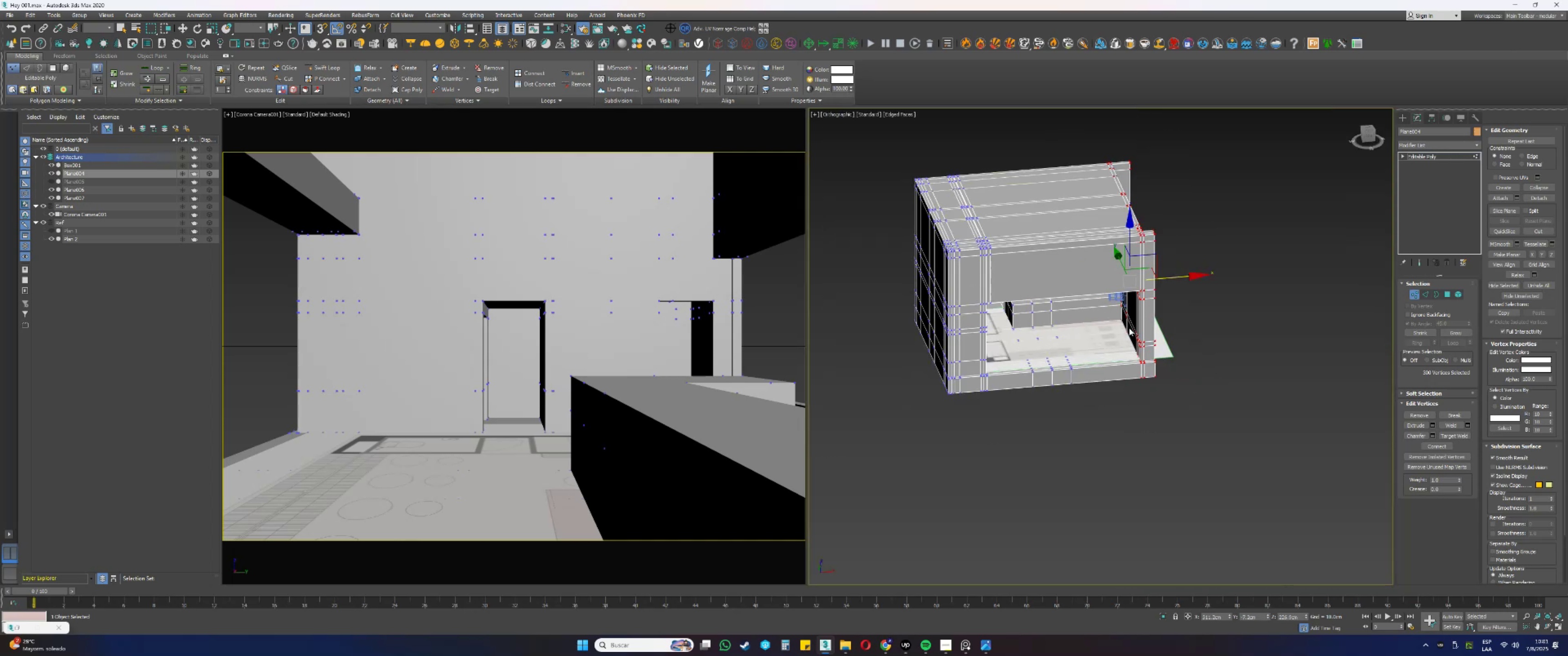 
key(Alt+AltLeft)
 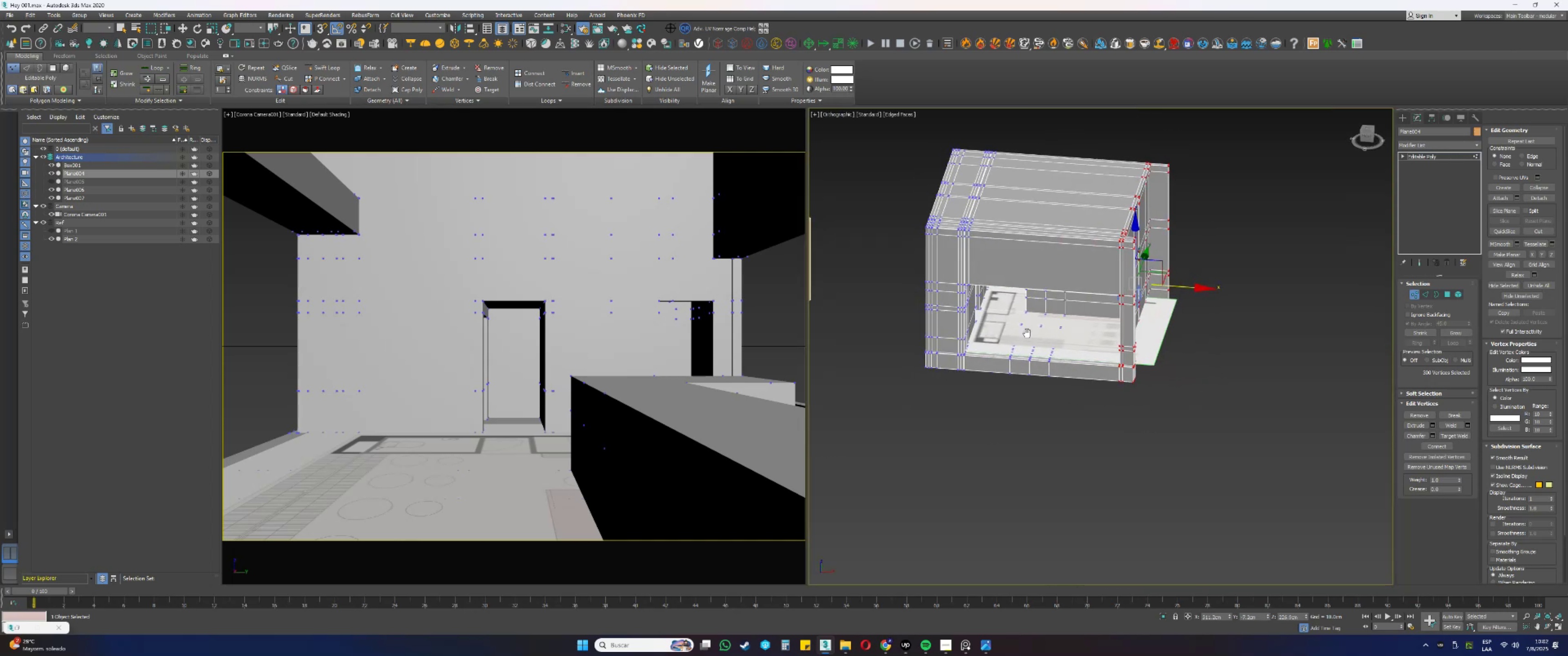 
key(Alt+AltLeft)
 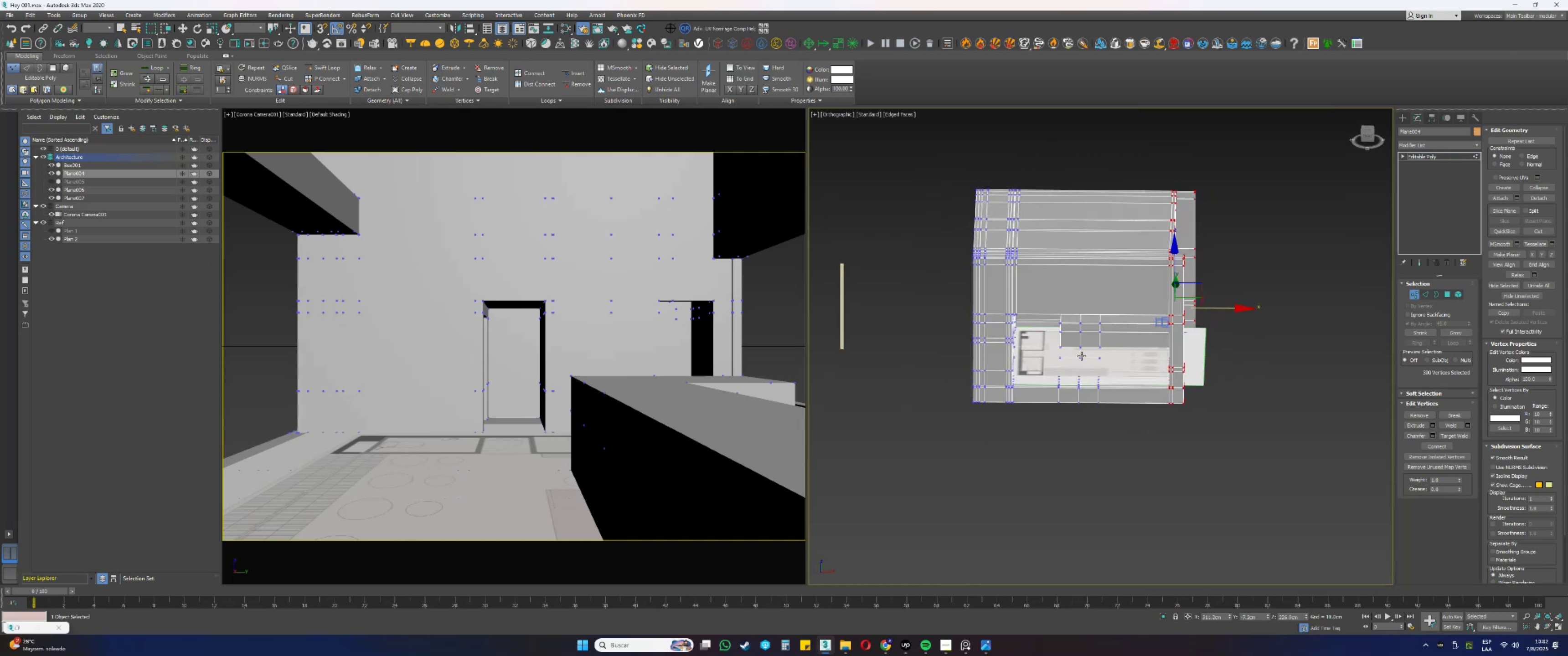 
scroll: coordinate [1082, 356], scroll_direction: up, amount: 1.0
 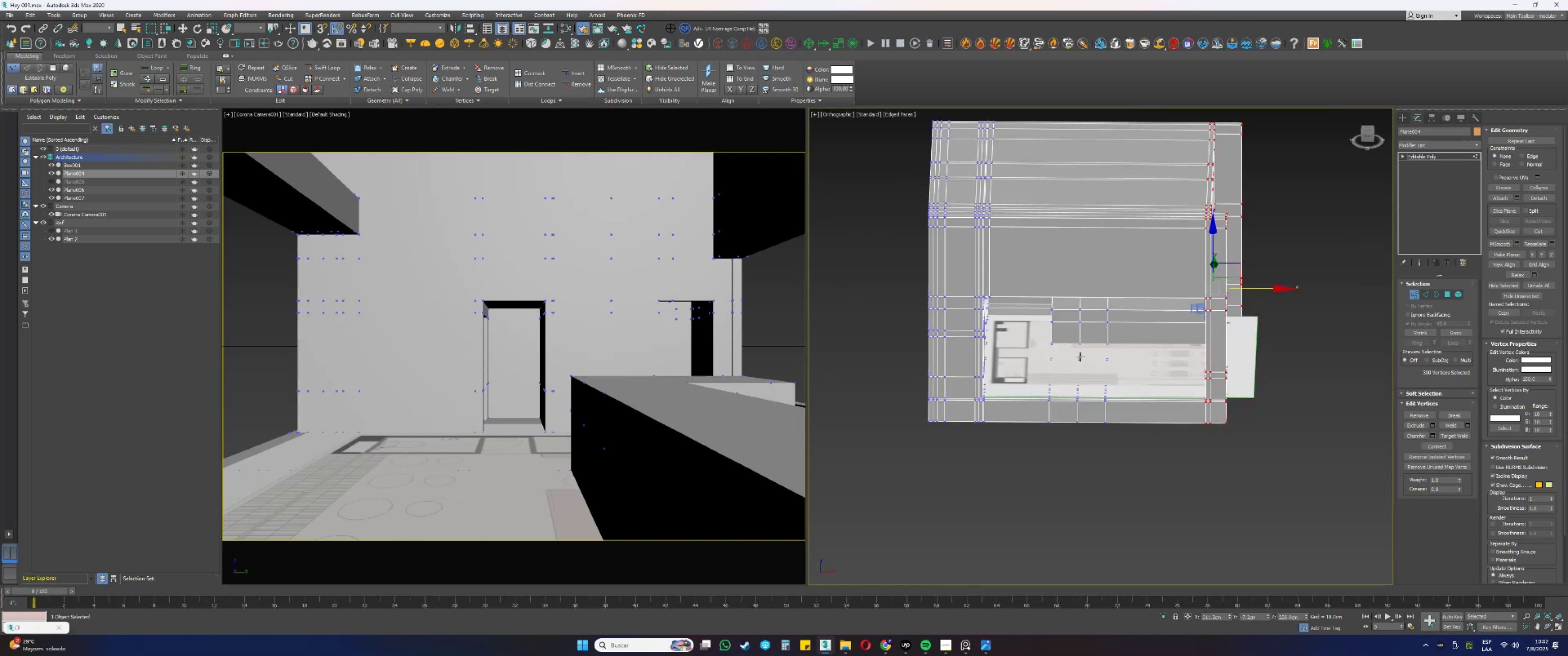 
key(F3)
 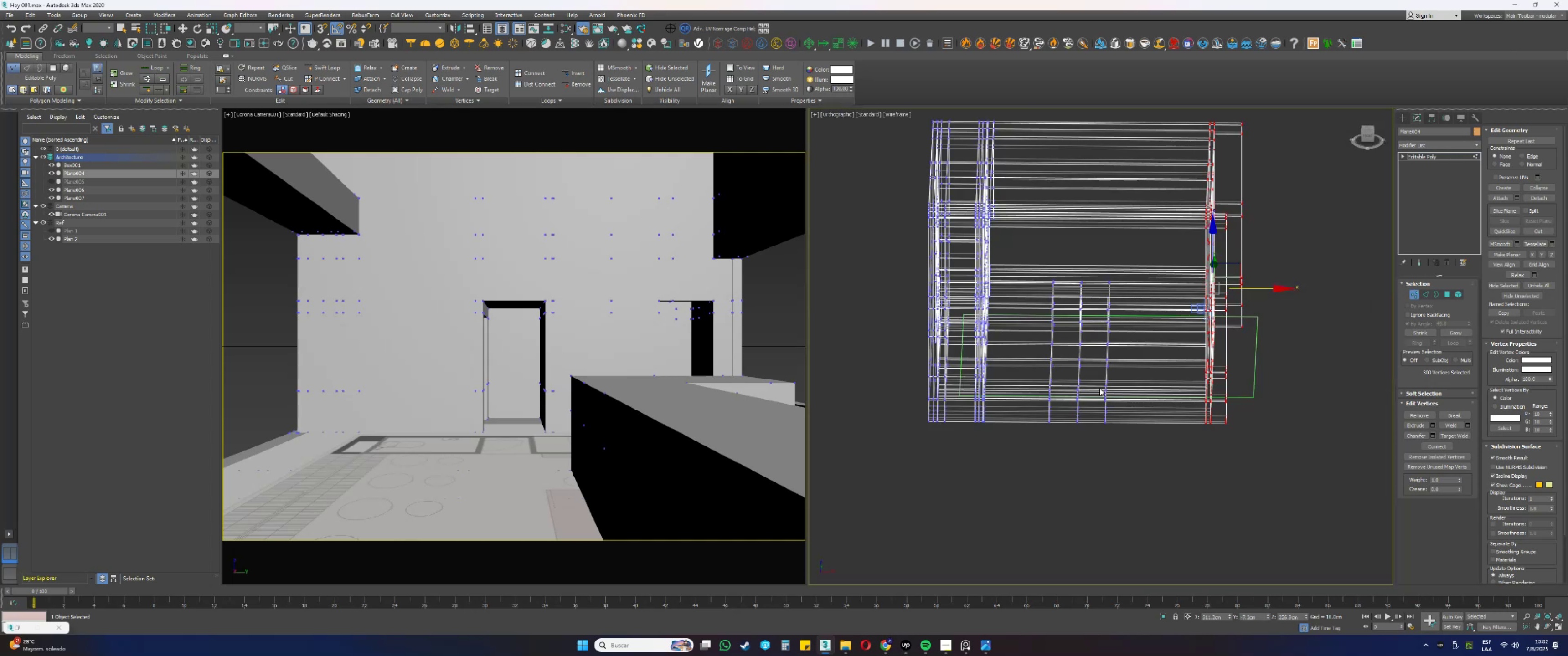 
key(Alt+AltLeft)
 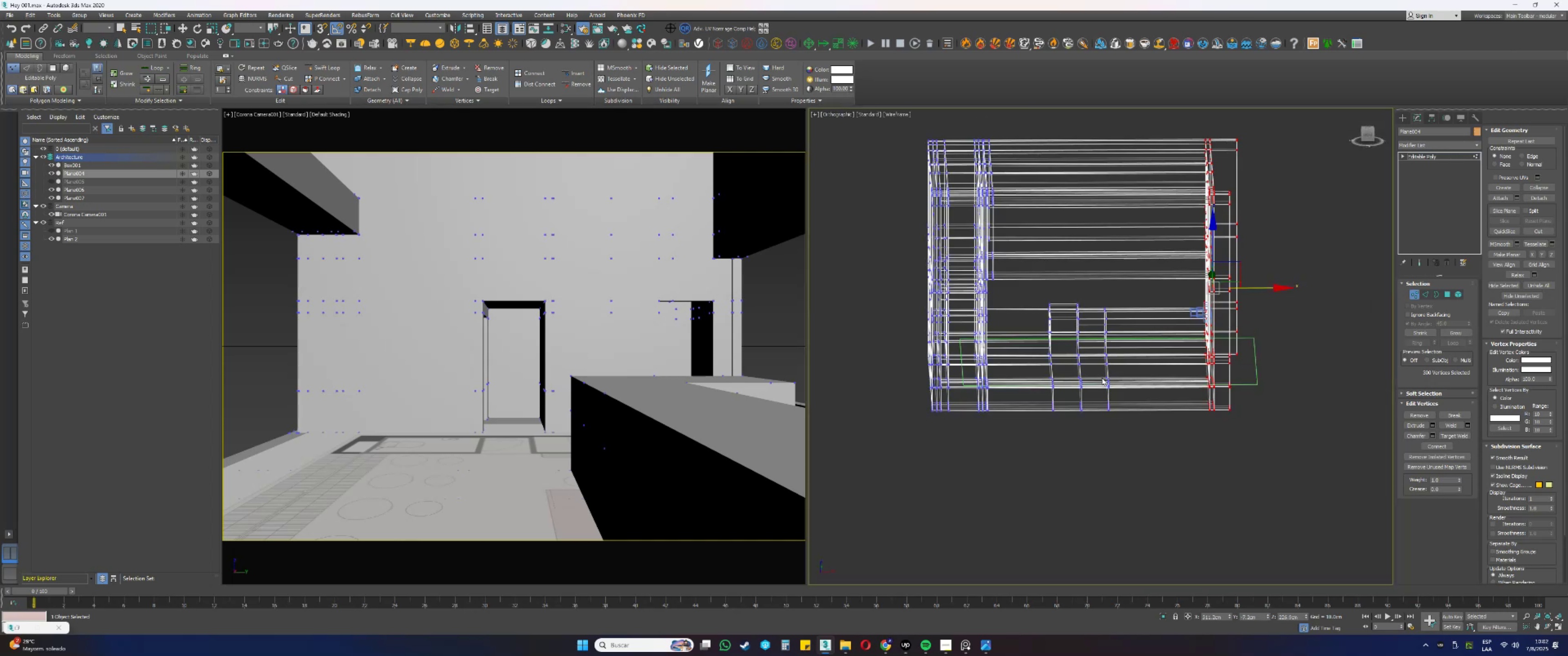 
key(F3)
 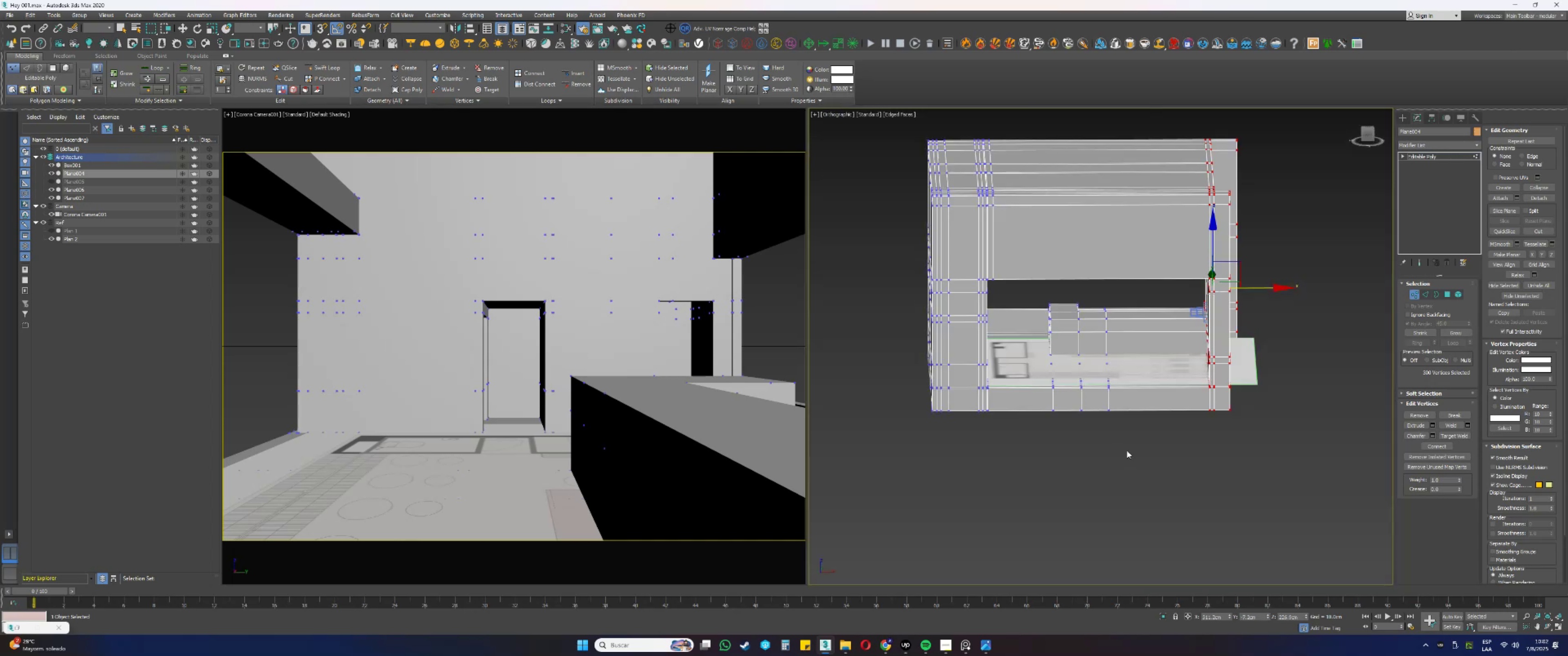 
left_click_drag(start_coordinate=[1142, 479], to_coordinate=[1035, 296])
 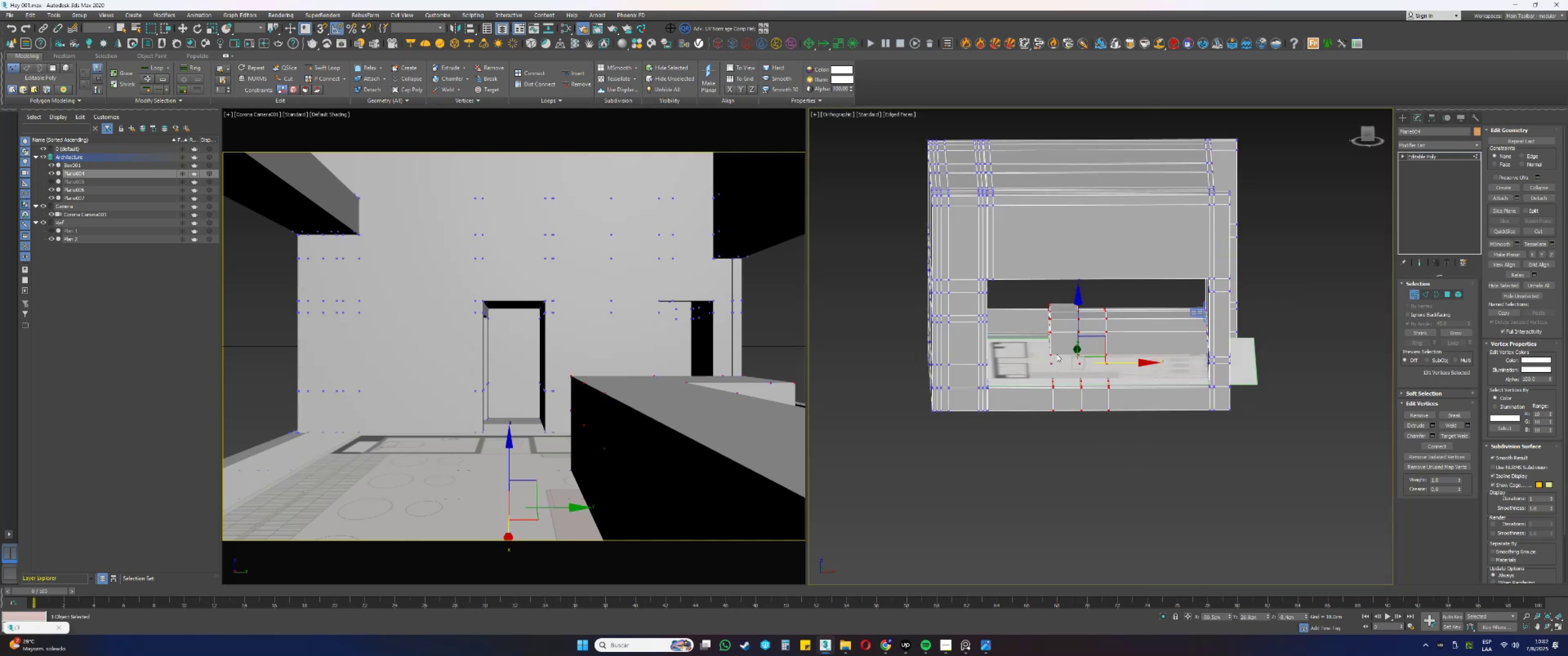 
scroll: coordinate [1102, 348], scroll_direction: up, amount: 5.0
 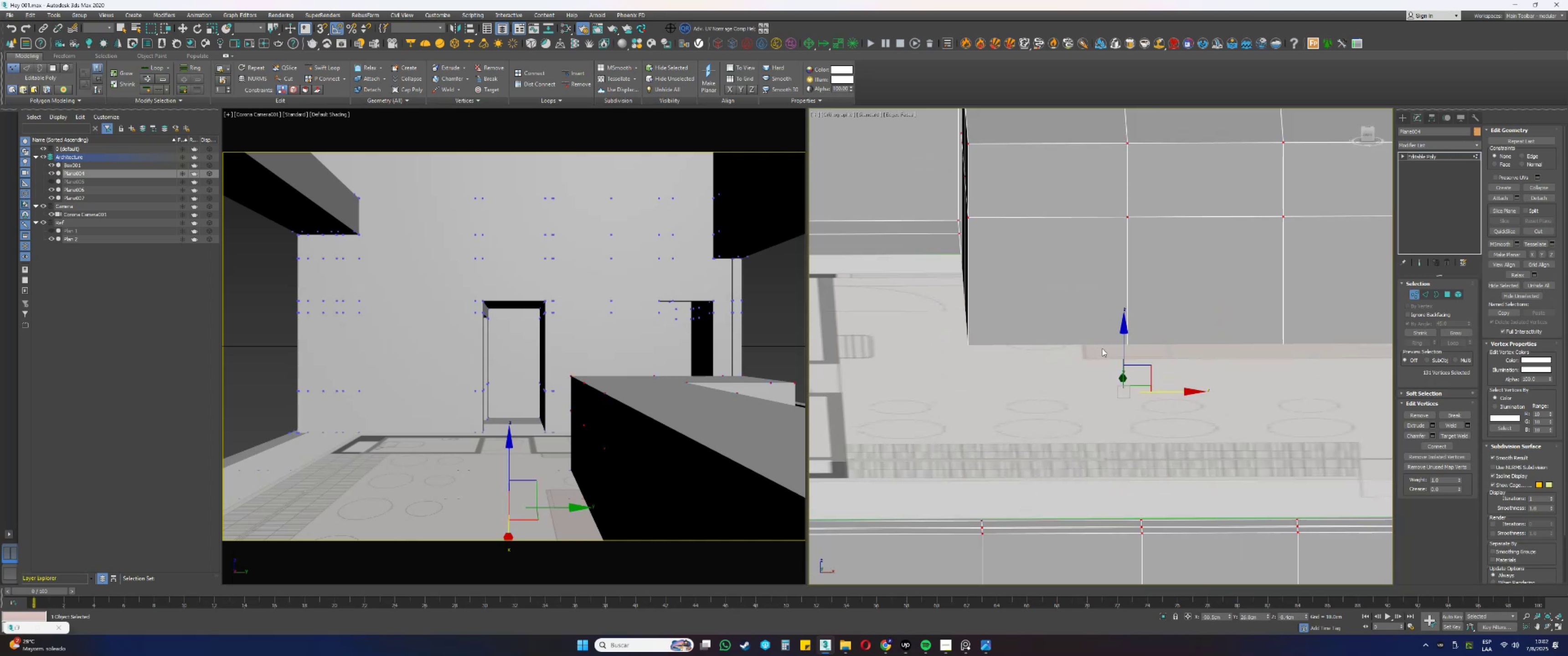 
key(Alt+AltLeft)
 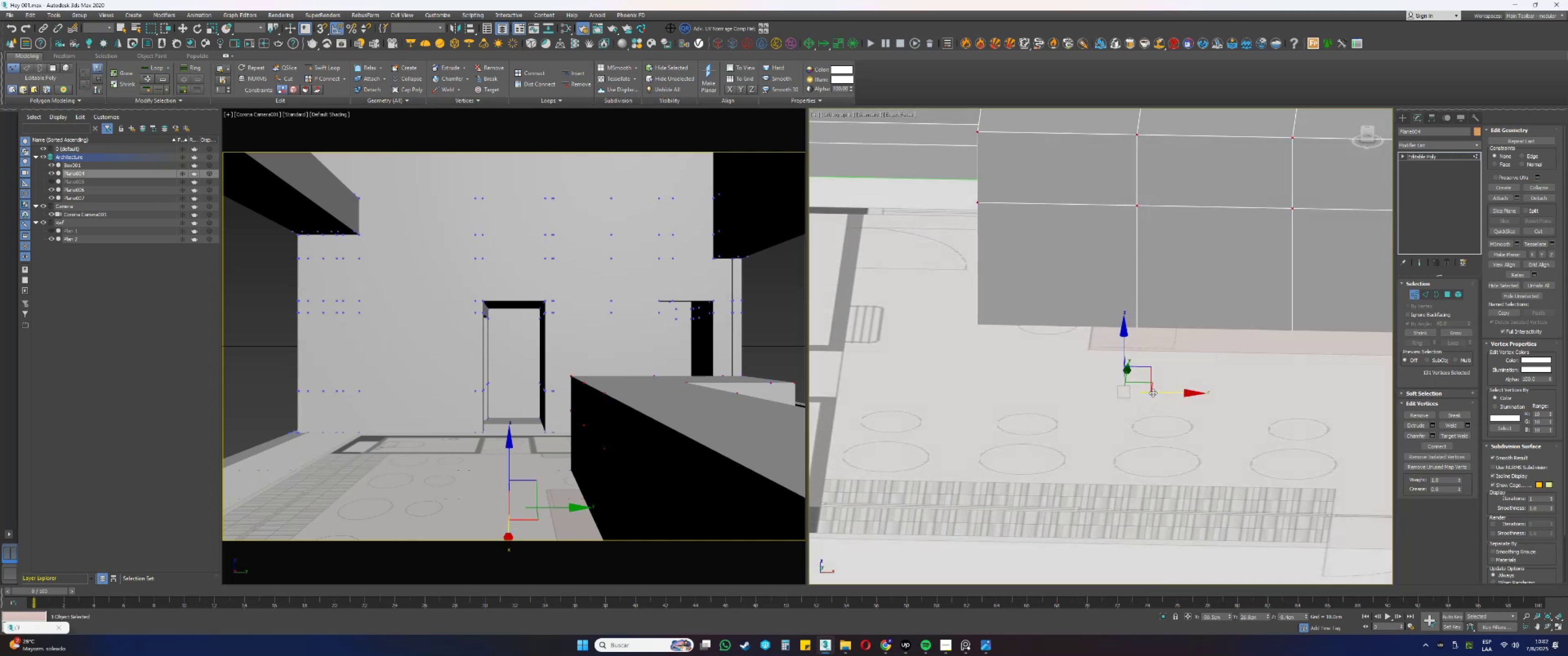 
left_click_drag(start_coordinate=[1158, 392], to_coordinate=[1272, 399])
 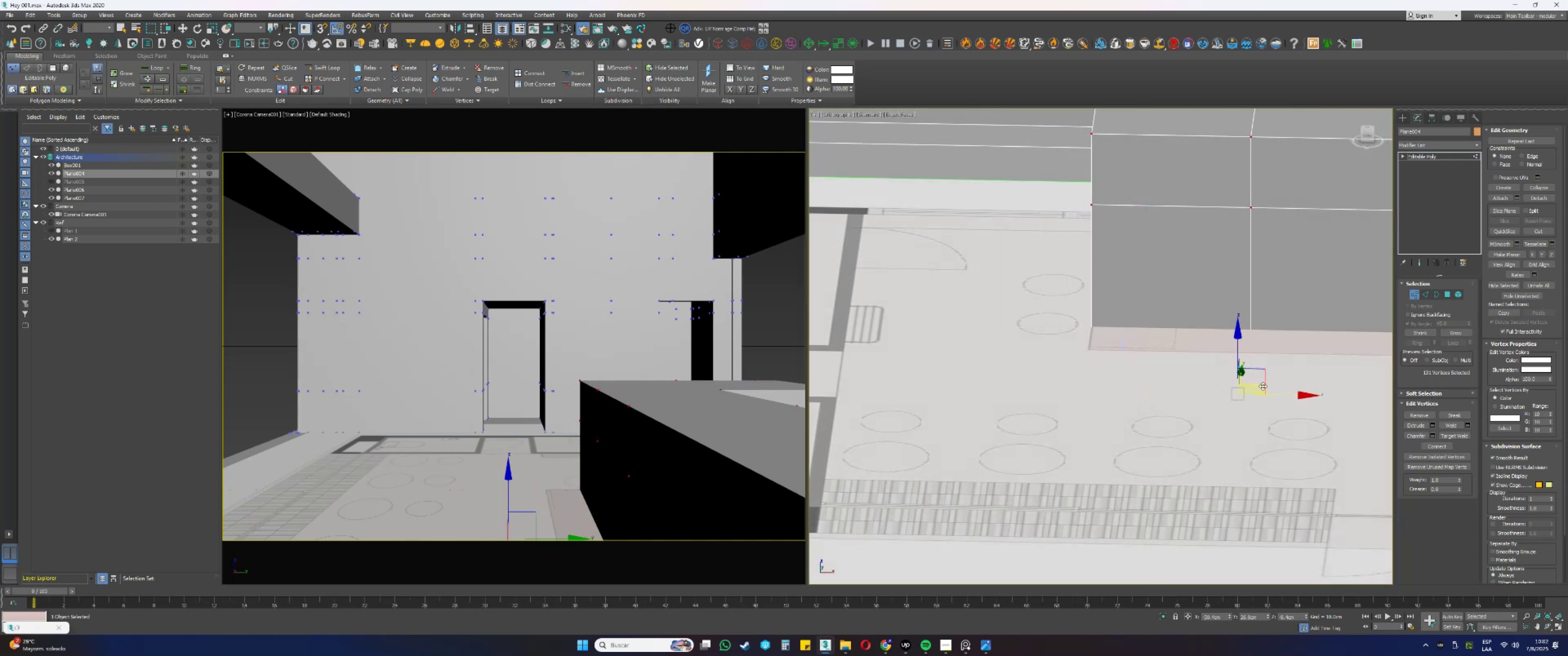 
scroll: coordinate [1252, 371], scroll_direction: down, amount: 4.0
 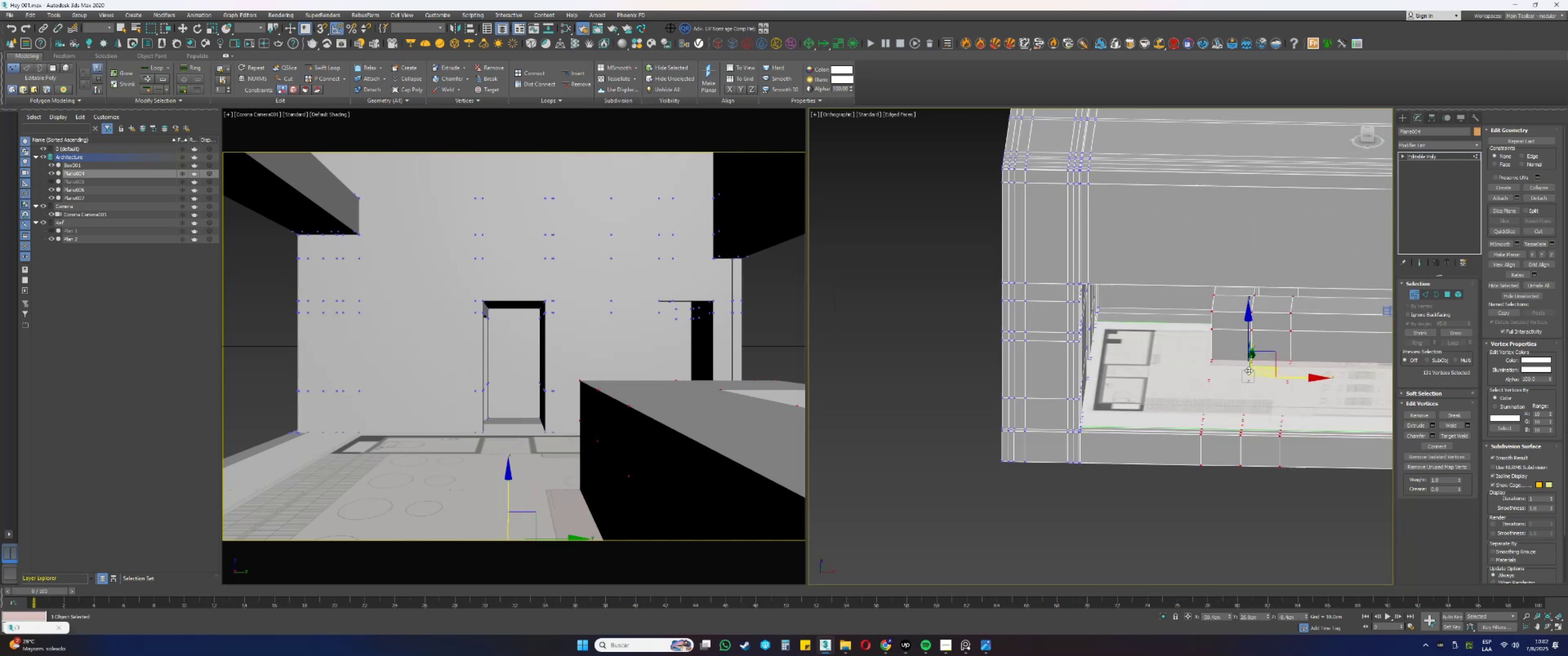 
hold_key(key=AltLeft, duration=0.49)
 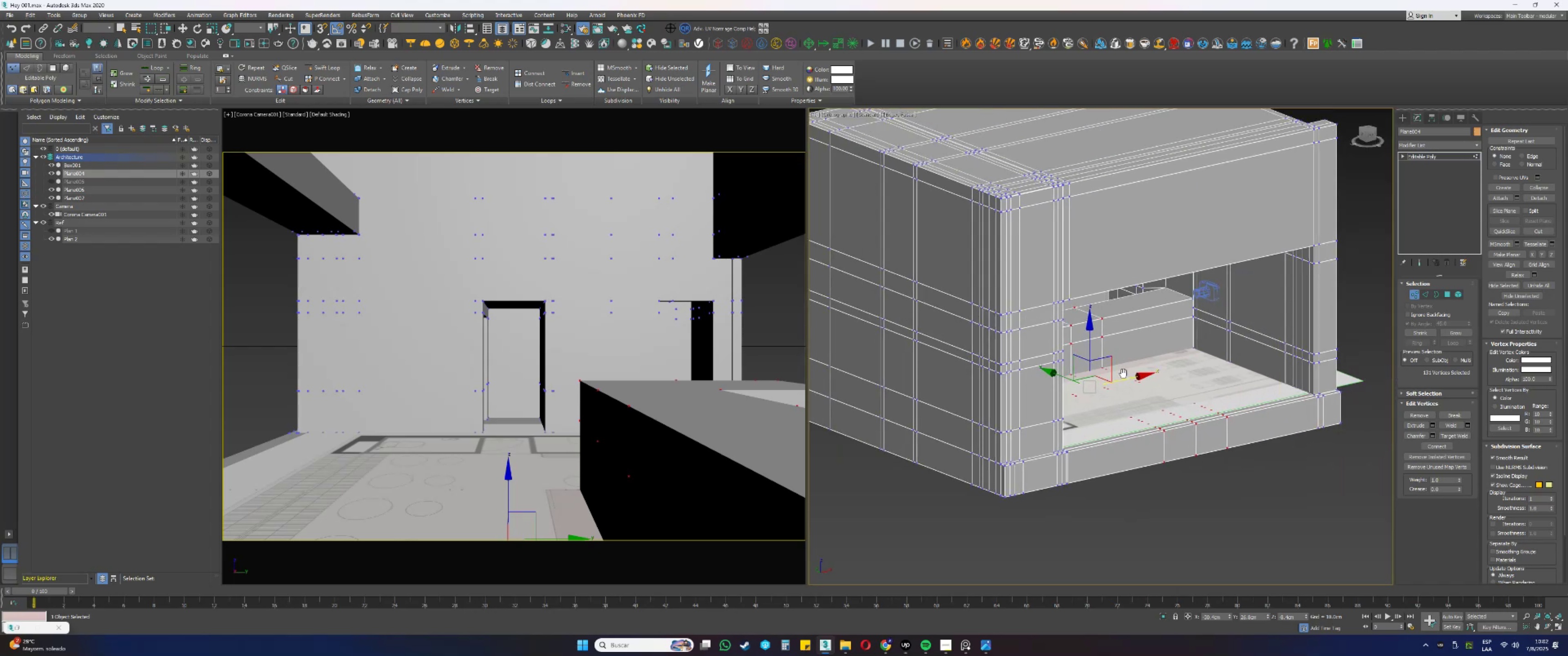 
hold_key(key=AltLeft, duration=1.53)
 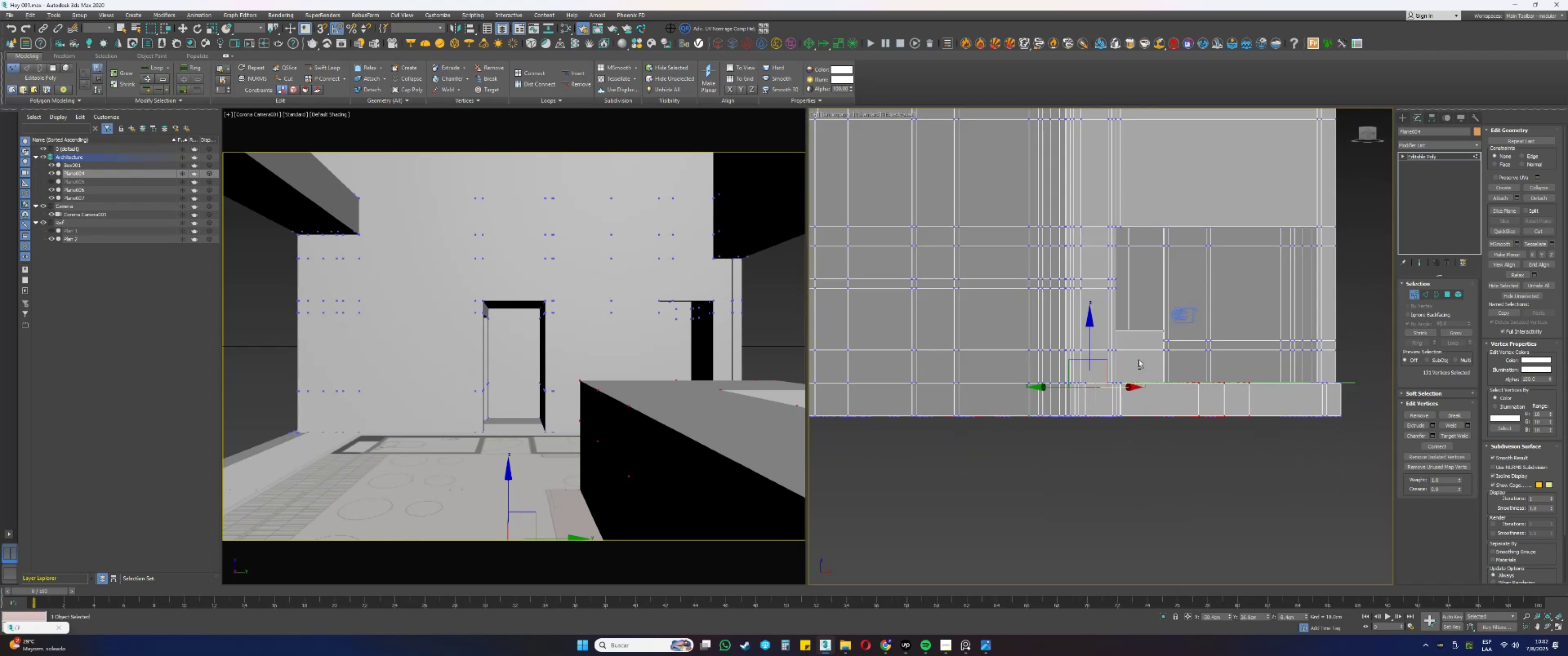 
hold_key(key=AltLeft, duration=1.51)
 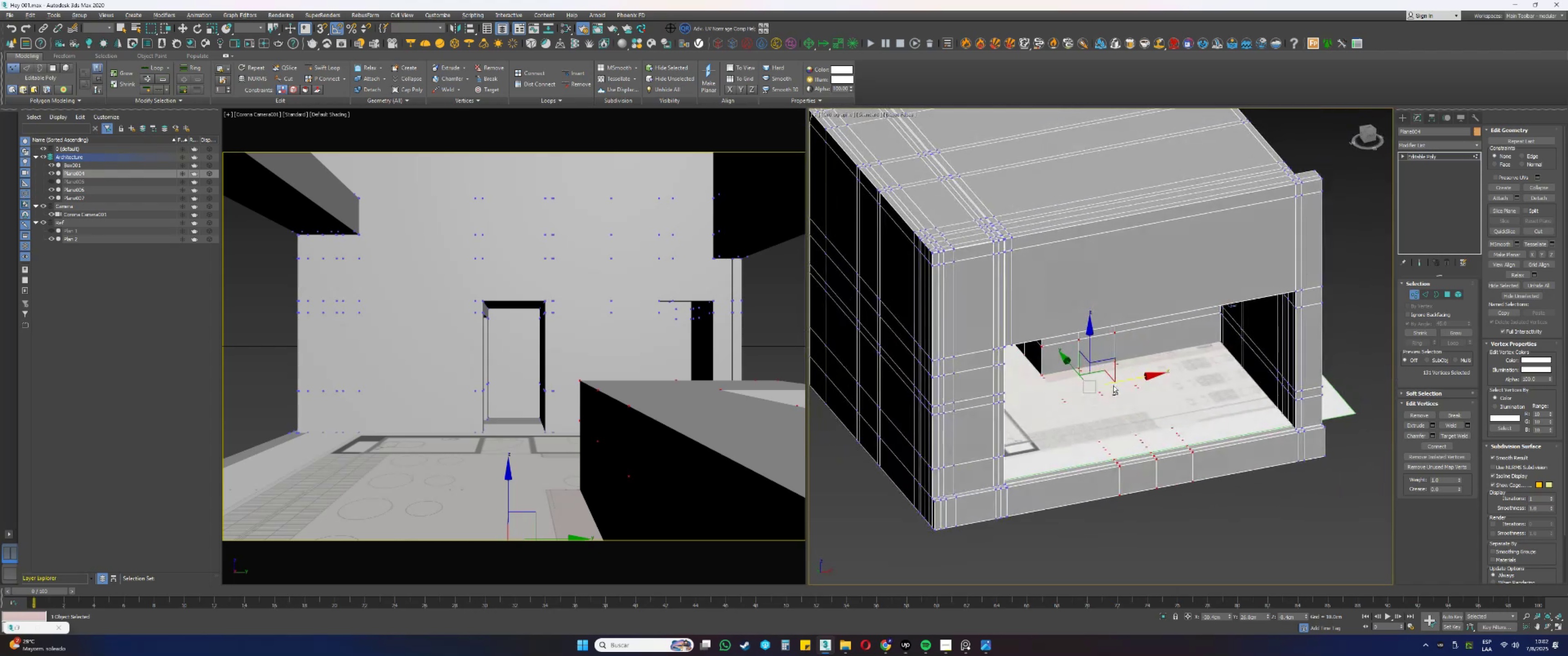 
key(Alt+AltLeft)
 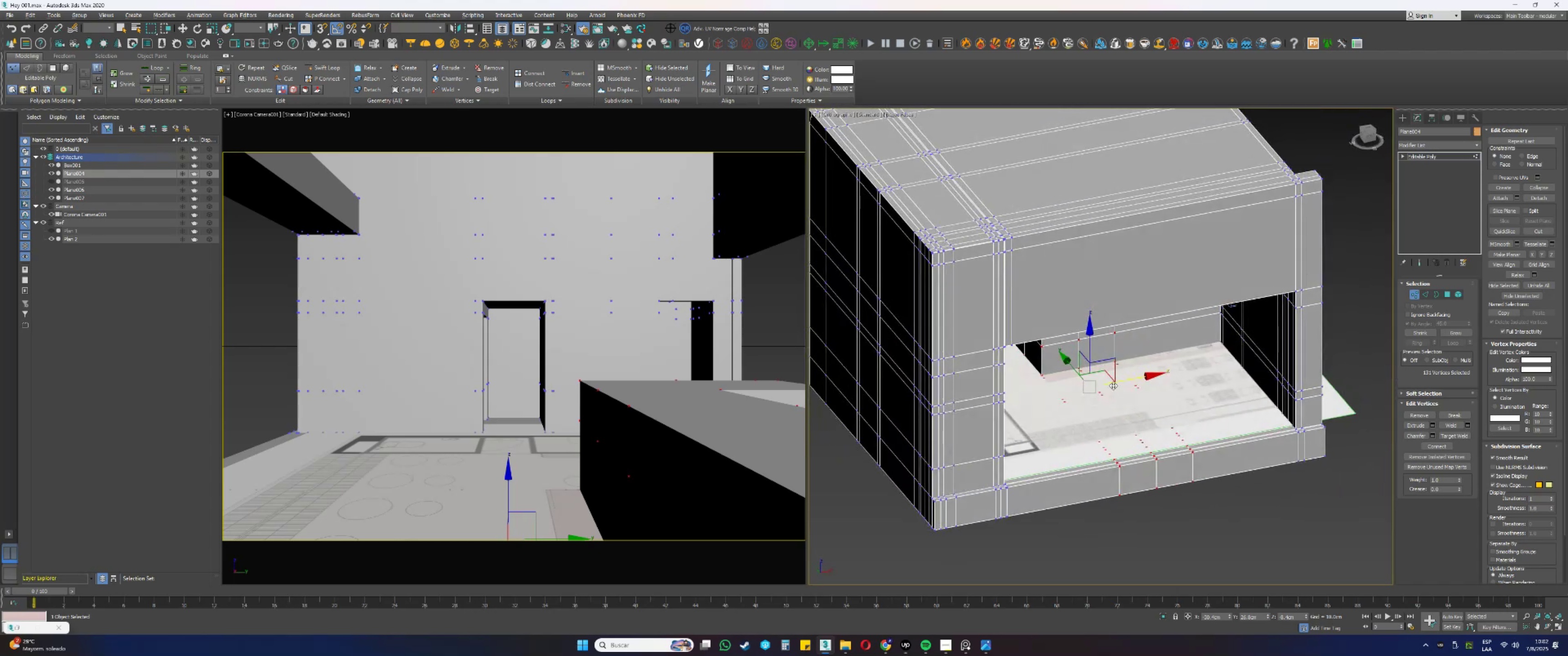 
scroll: coordinate [1113, 385], scroll_direction: up, amount: 1.0
 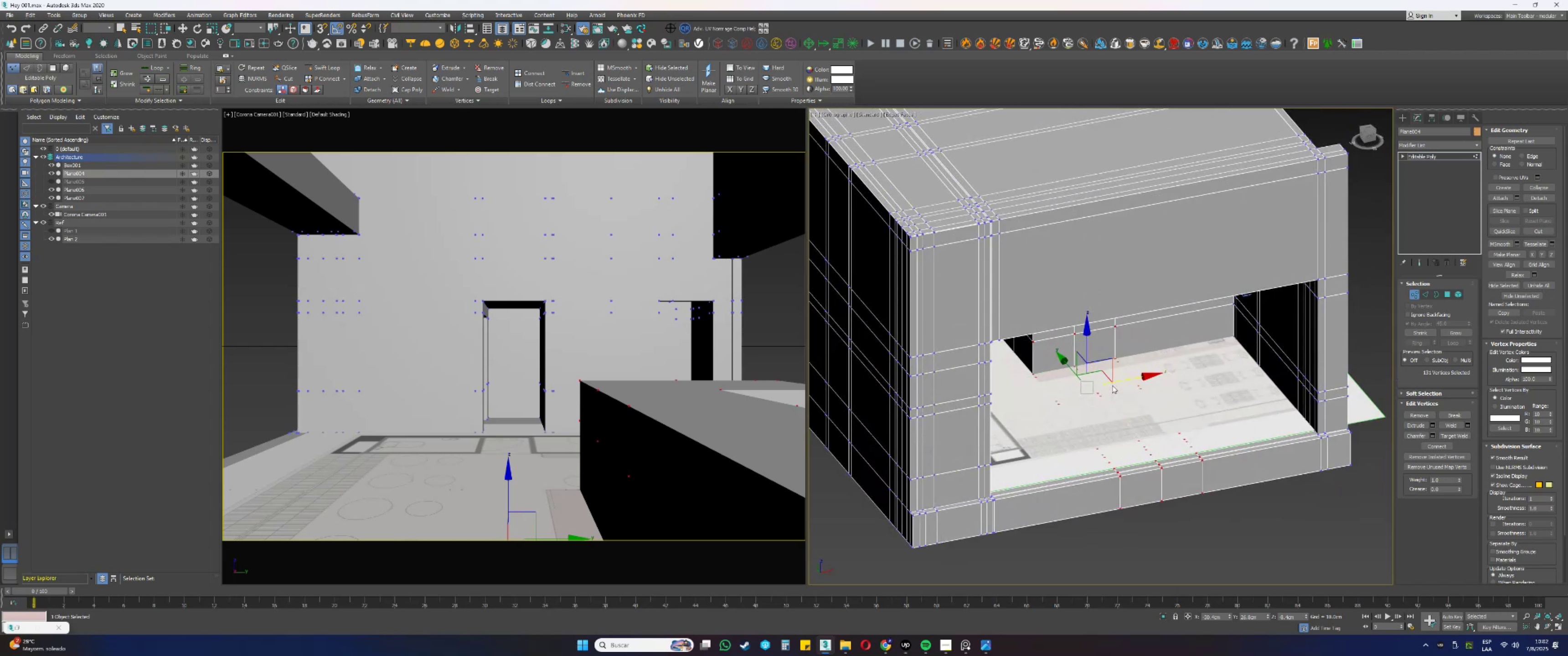 
type(tz[F3][F3][F3])
 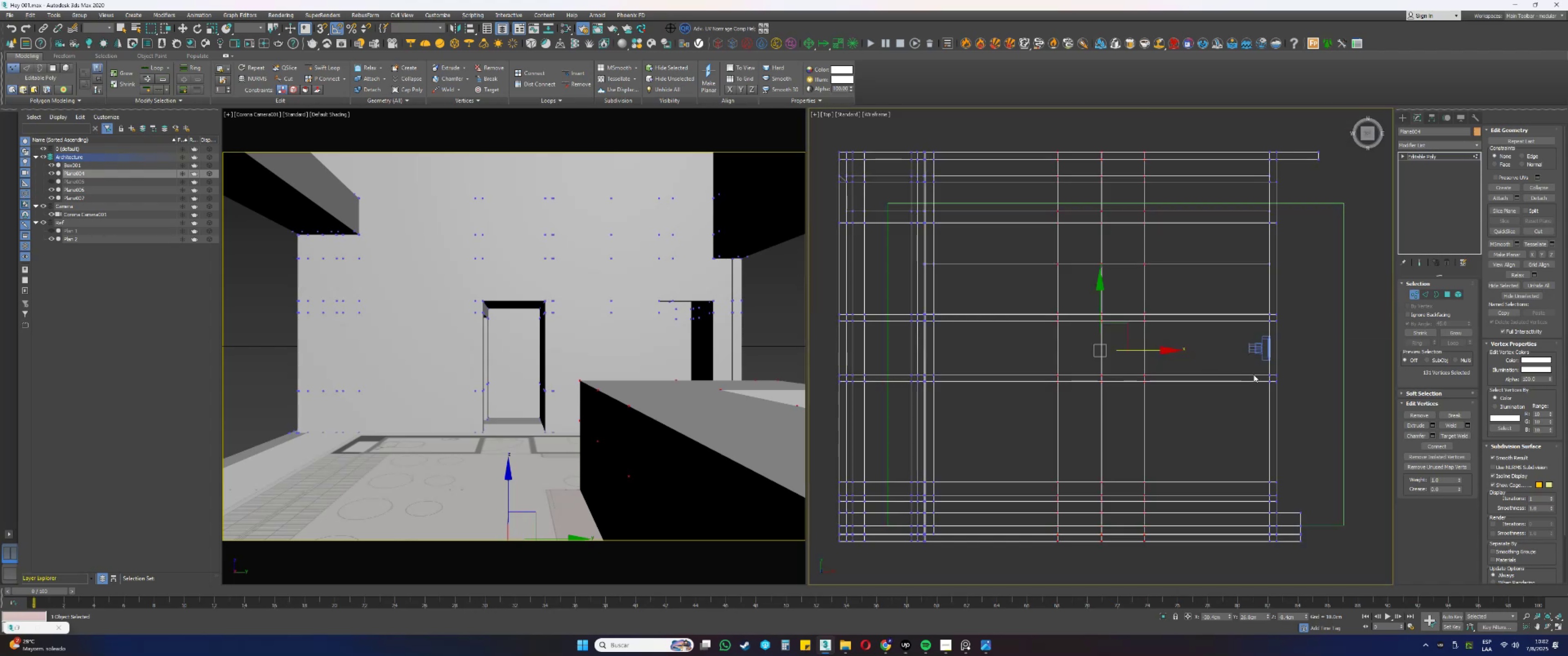 
left_click_drag(start_coordinate=[1315, 401], to_coordinate=[833, 363])
 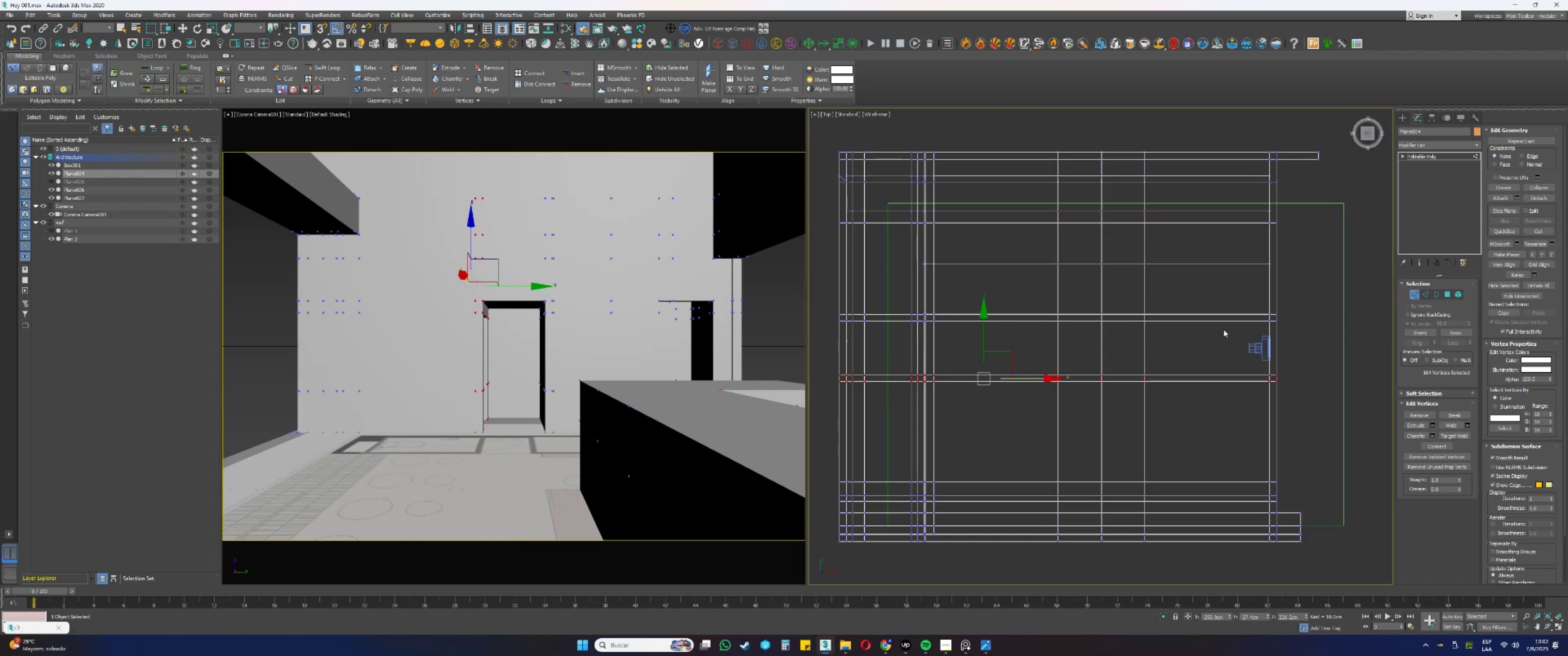 
hold_key(key=ControlLeft, duration=0.69)
left_click_drag(start_coordinate=[1299, 330], to_coordinate=[823, 289])
 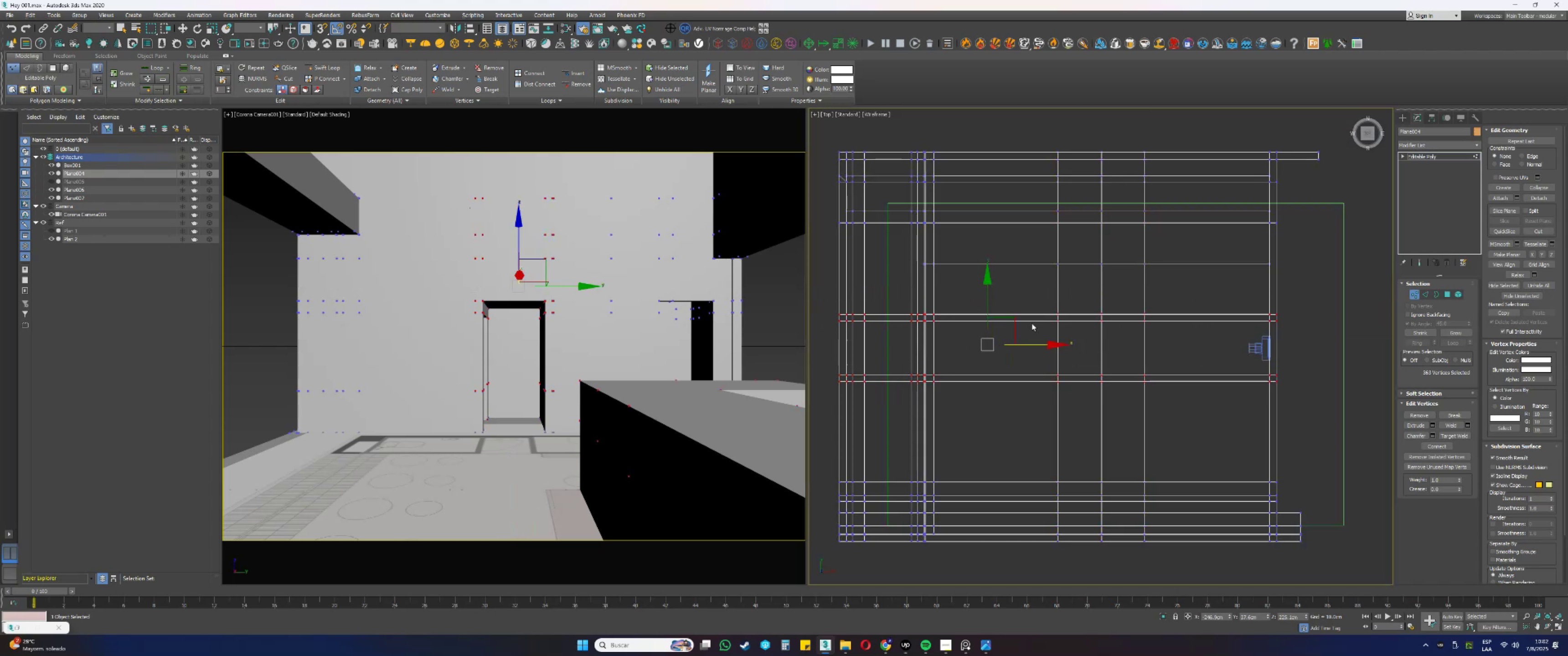 
key(F3)
 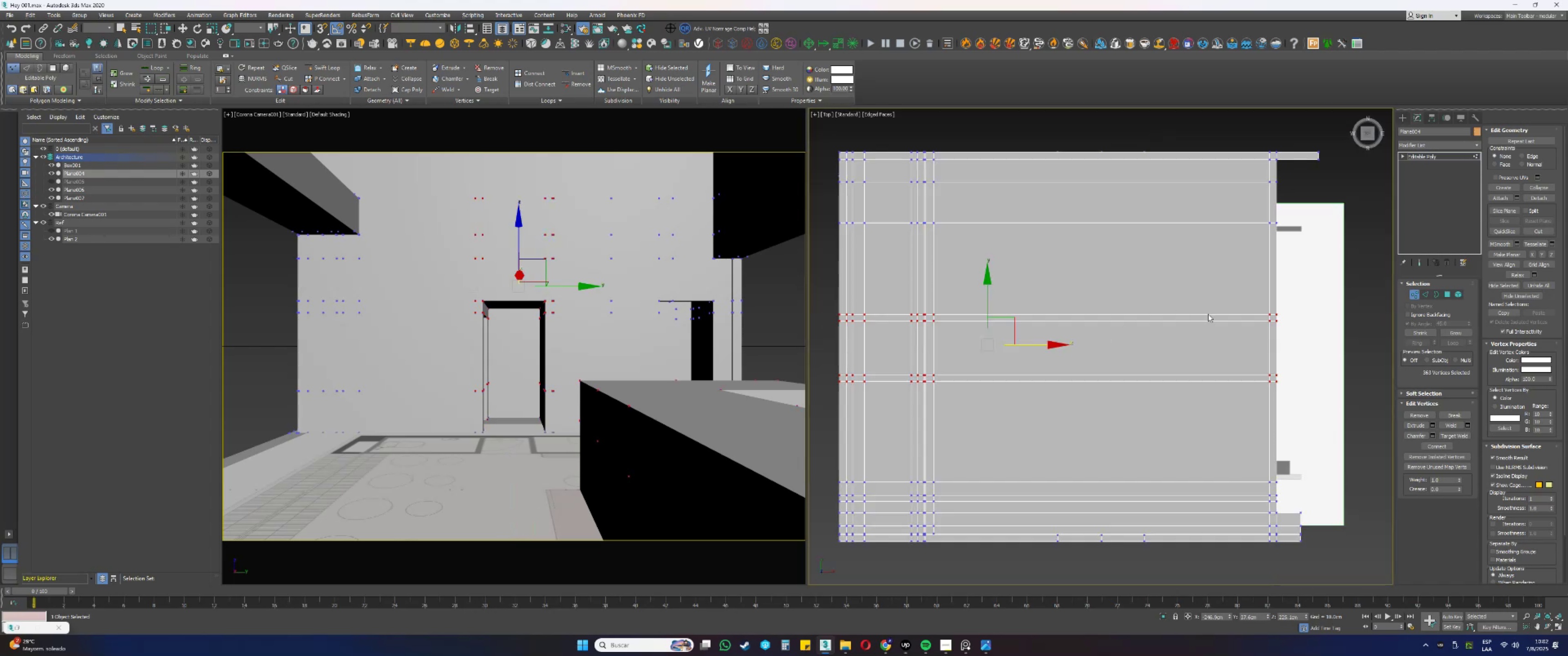 
hold_key(key=AltLeft, duration=0.96)
 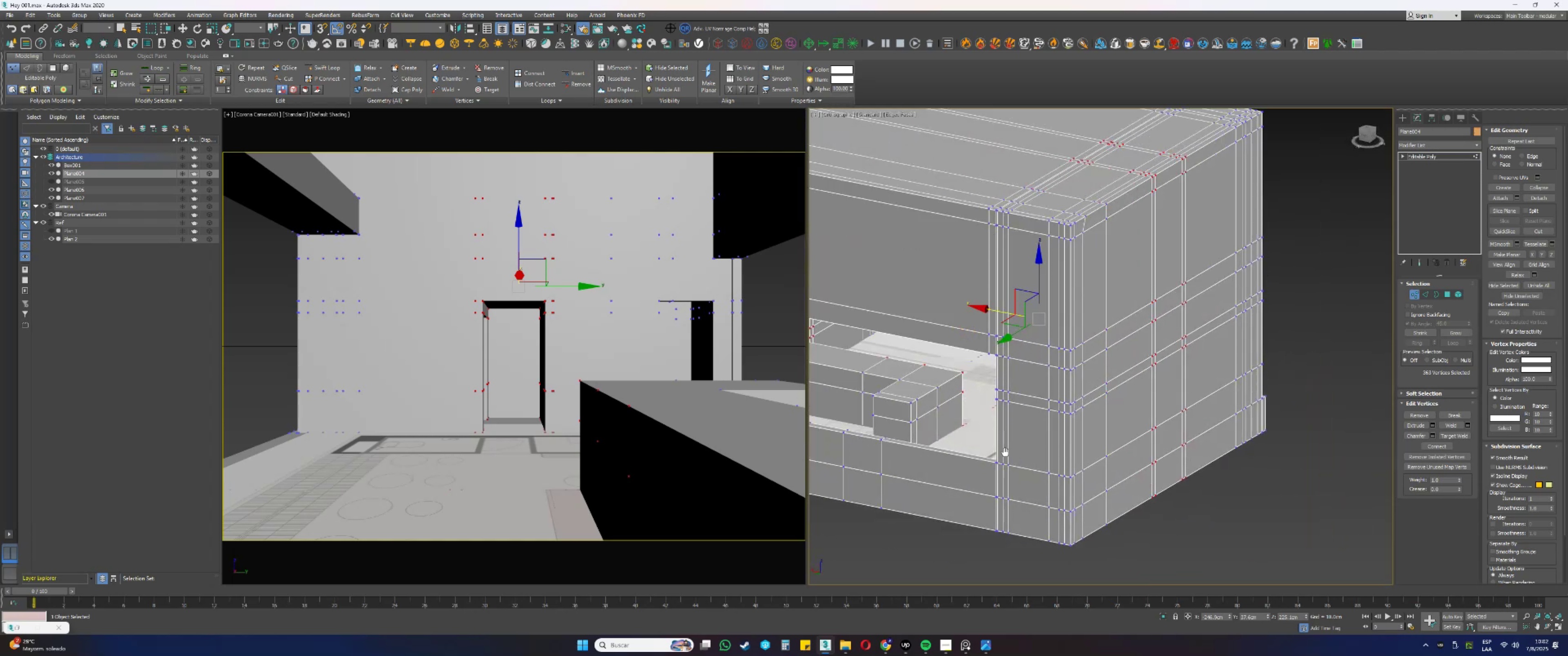 
hold_key(key=AltLeft, duration=0.5)
 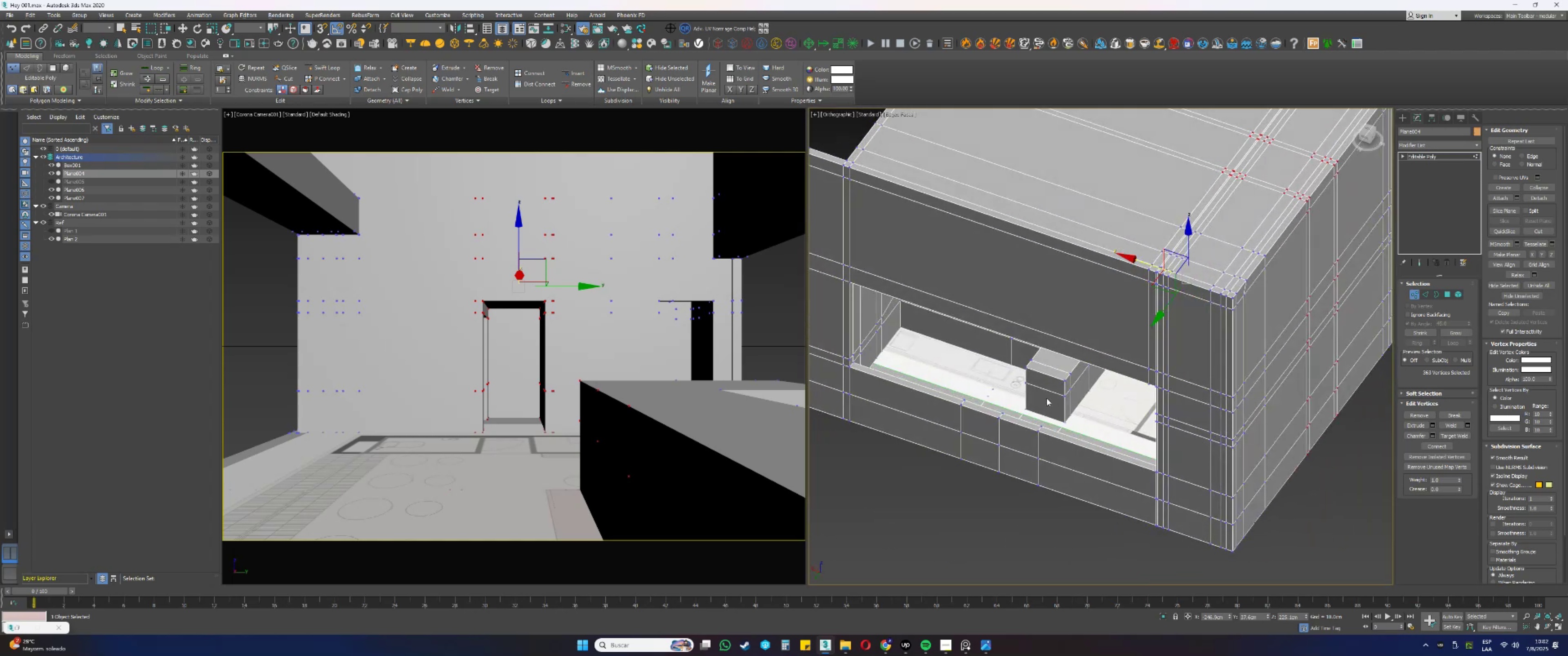 
scroll: coordinate [1047, 398], scroll_direction: up, amount: 2.0
 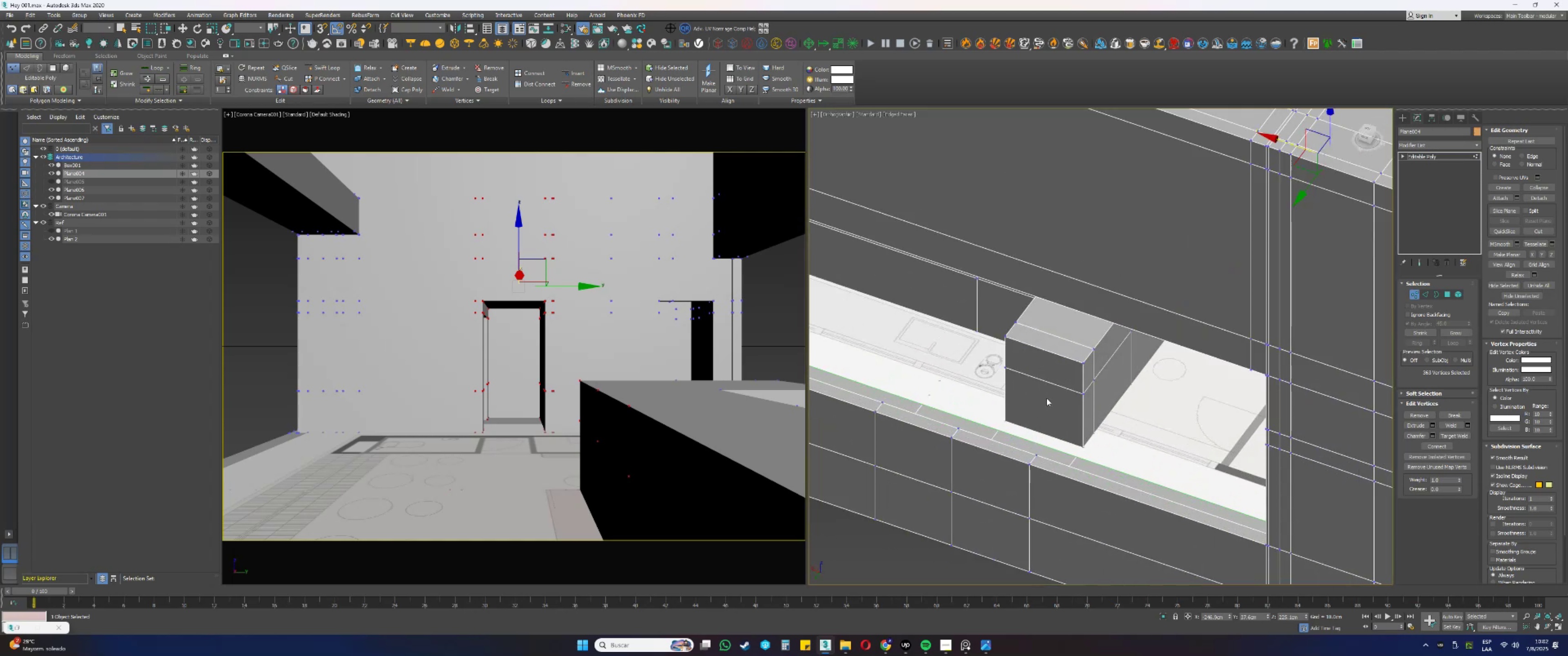 
hold_key(key=AltLeft, duration=0.46)
 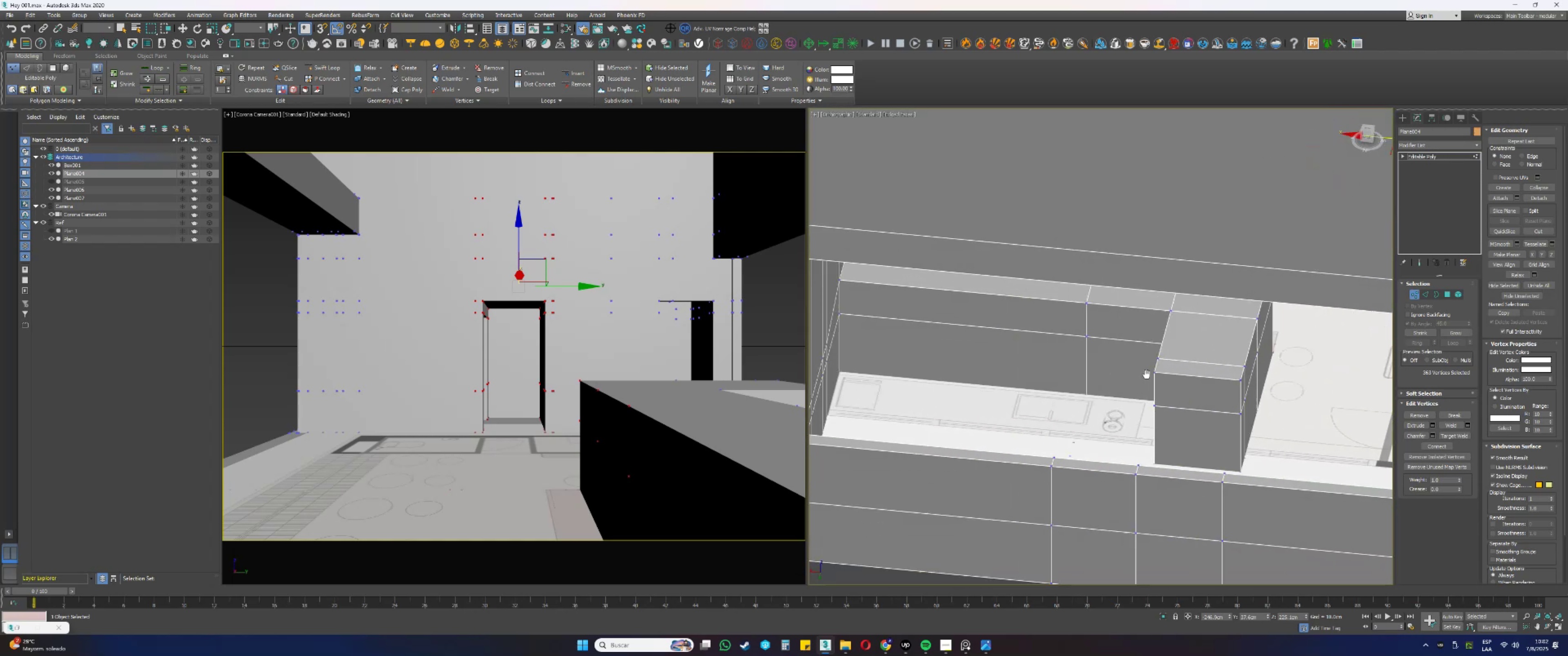 
scroll: coordinate [1181, 374], scroll_direction: down, amount: 2.0
 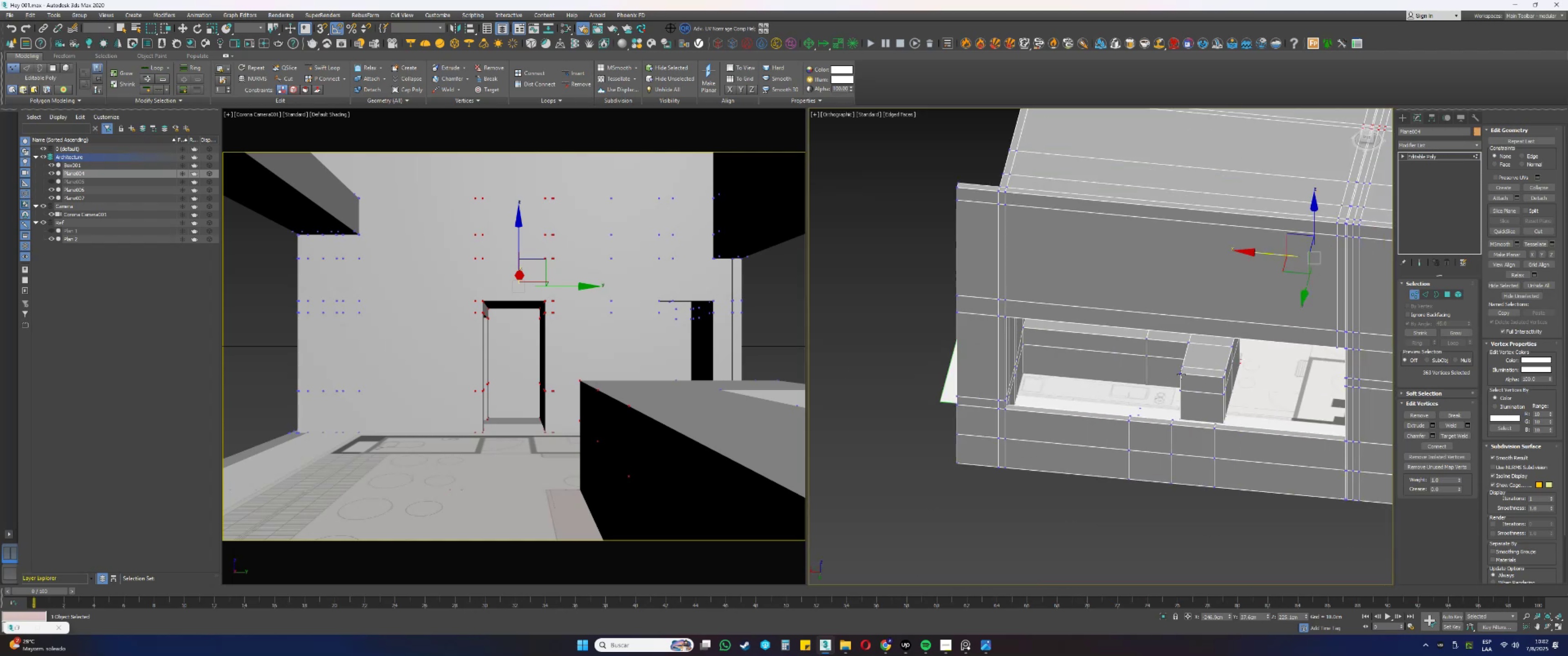 
hold_key(key=AltLeft, duration=0.56)
 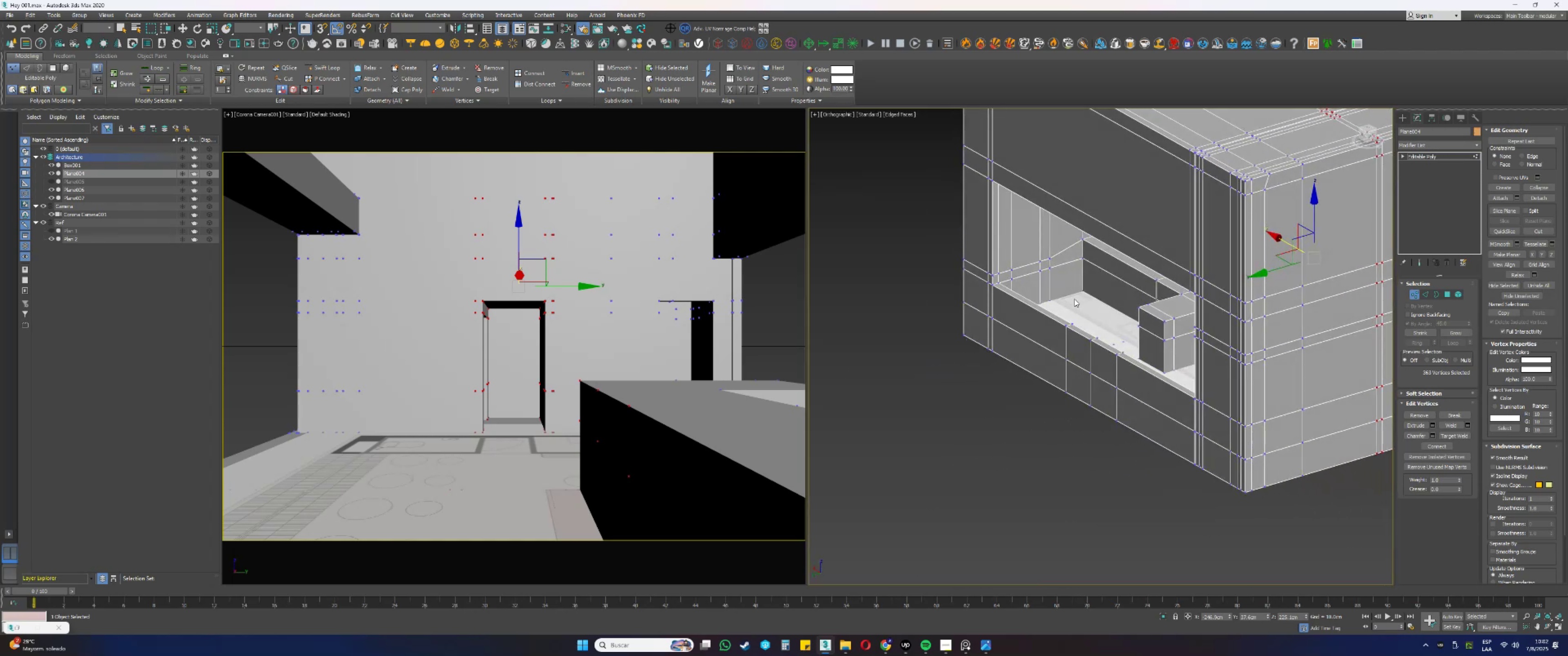 
scroll: coordinate [1073, 299], scroll_direction: up, amount: 1.0
 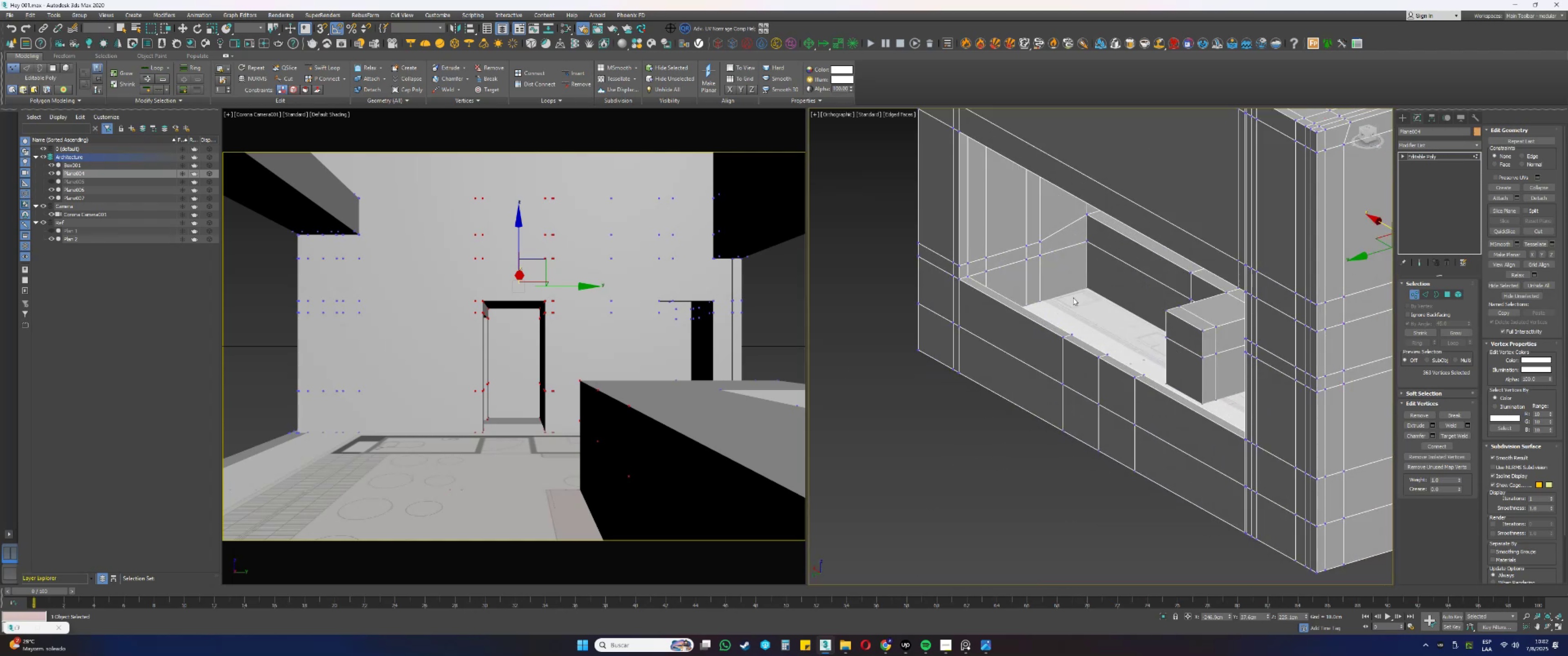 
hold_key(key=AltLeft, duration=0.32)
 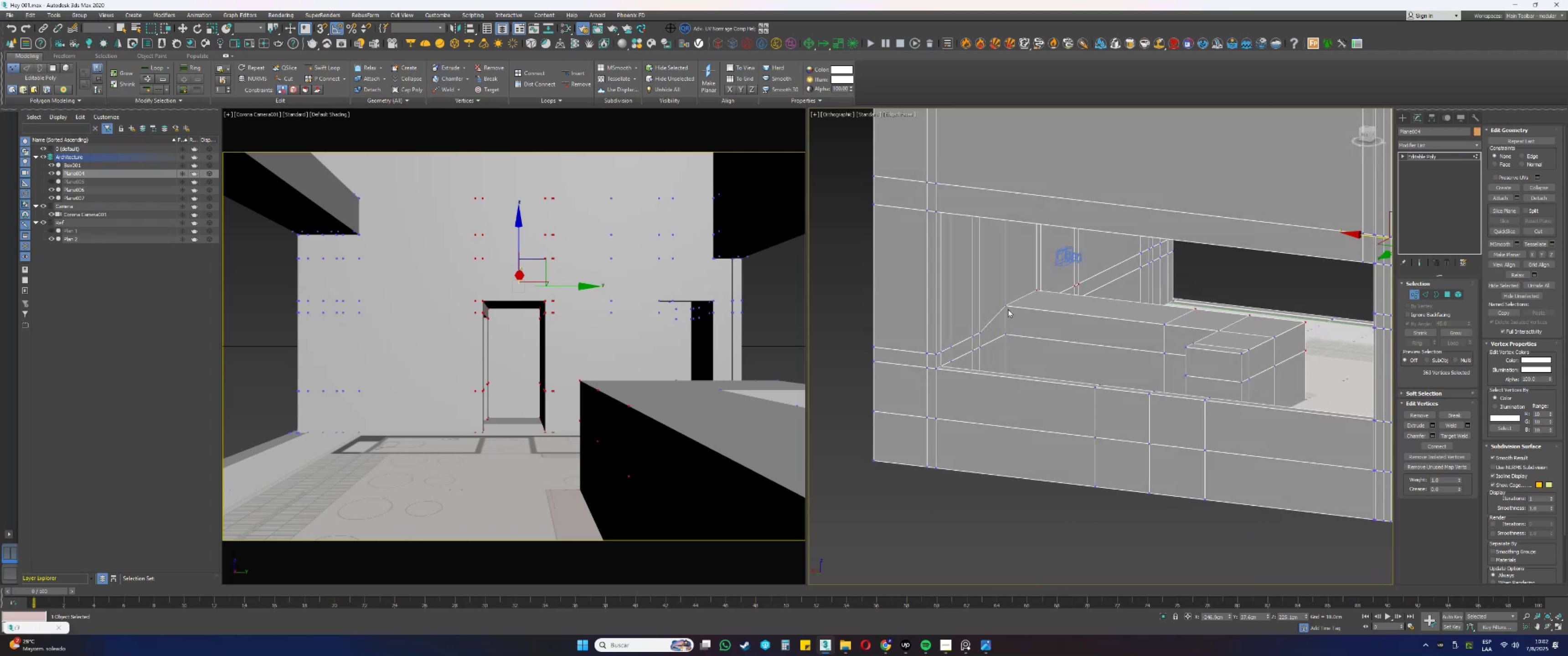 
key(2)
 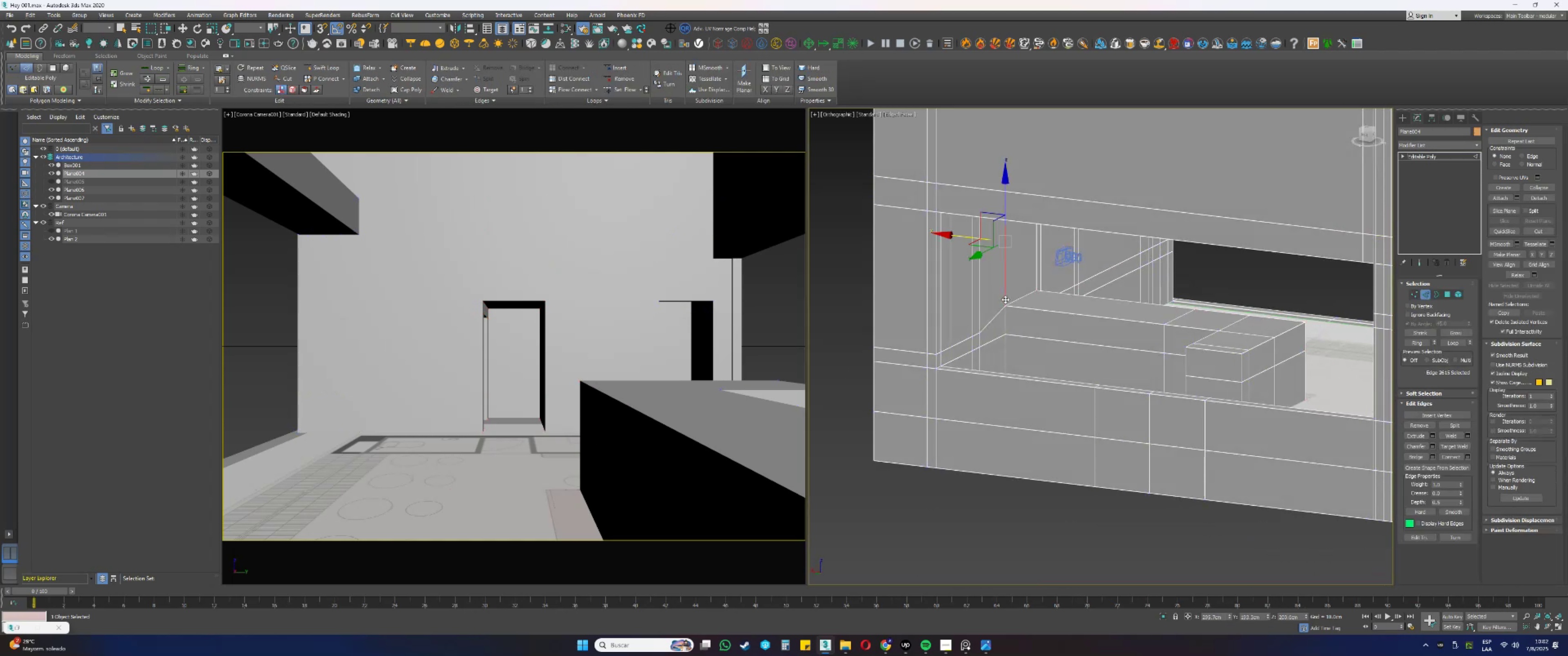 
double_click([1005, 299])
 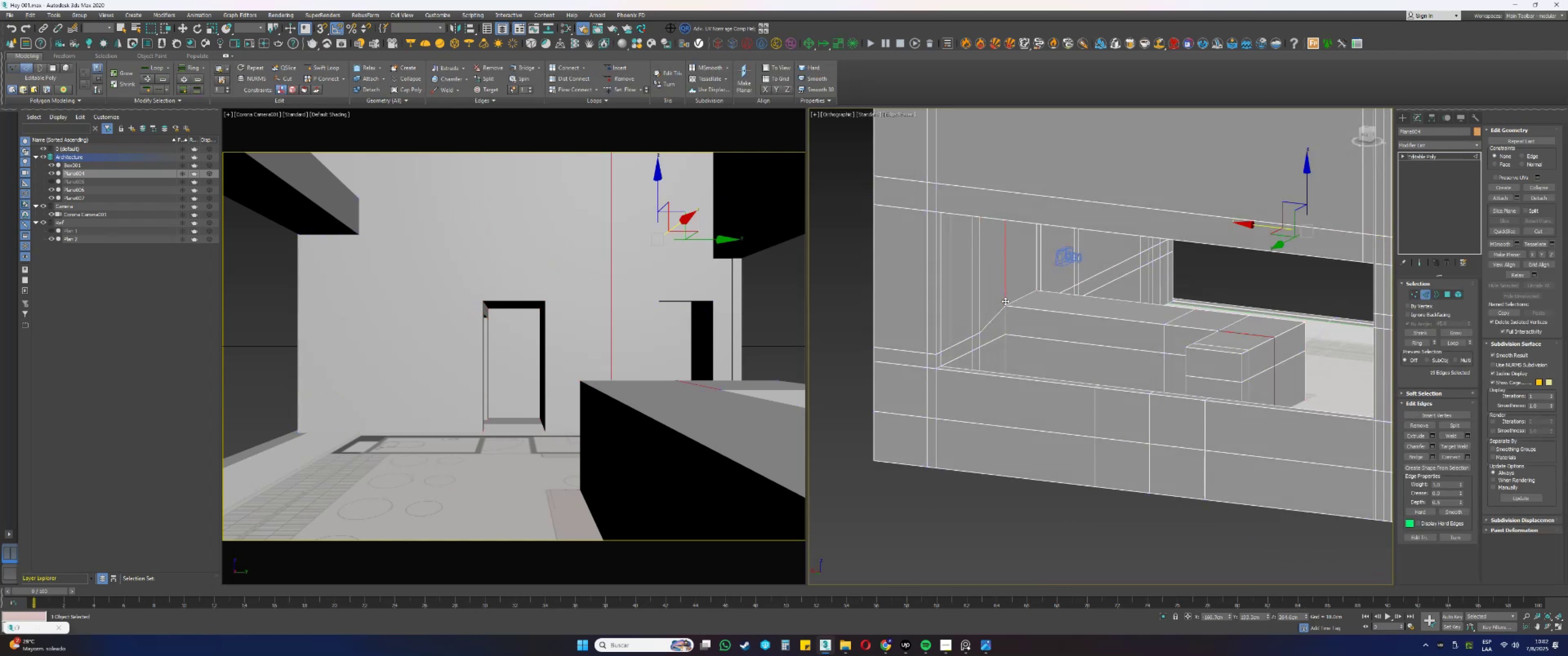 
hold_key(key=AltLeft, duration=0.98)
 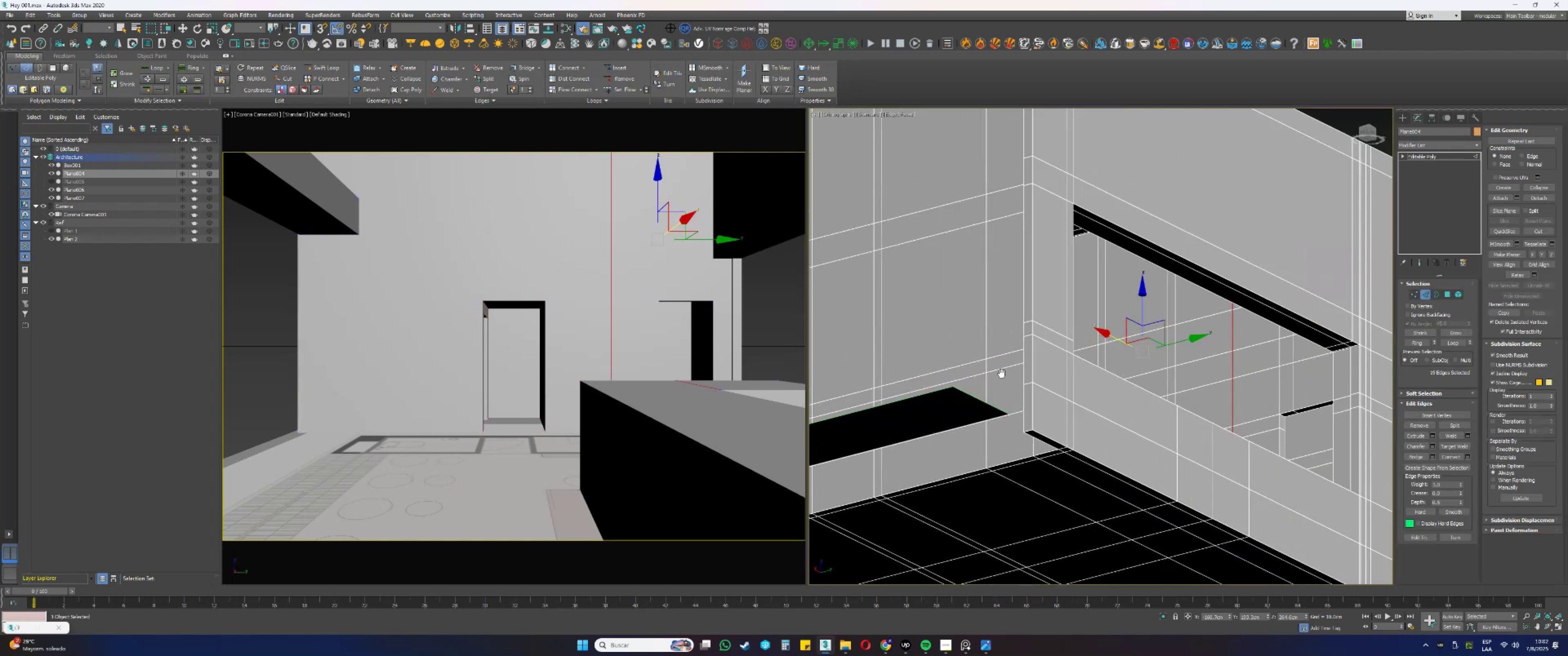 
hold_key(key=AltLeft, duration=1.5)
 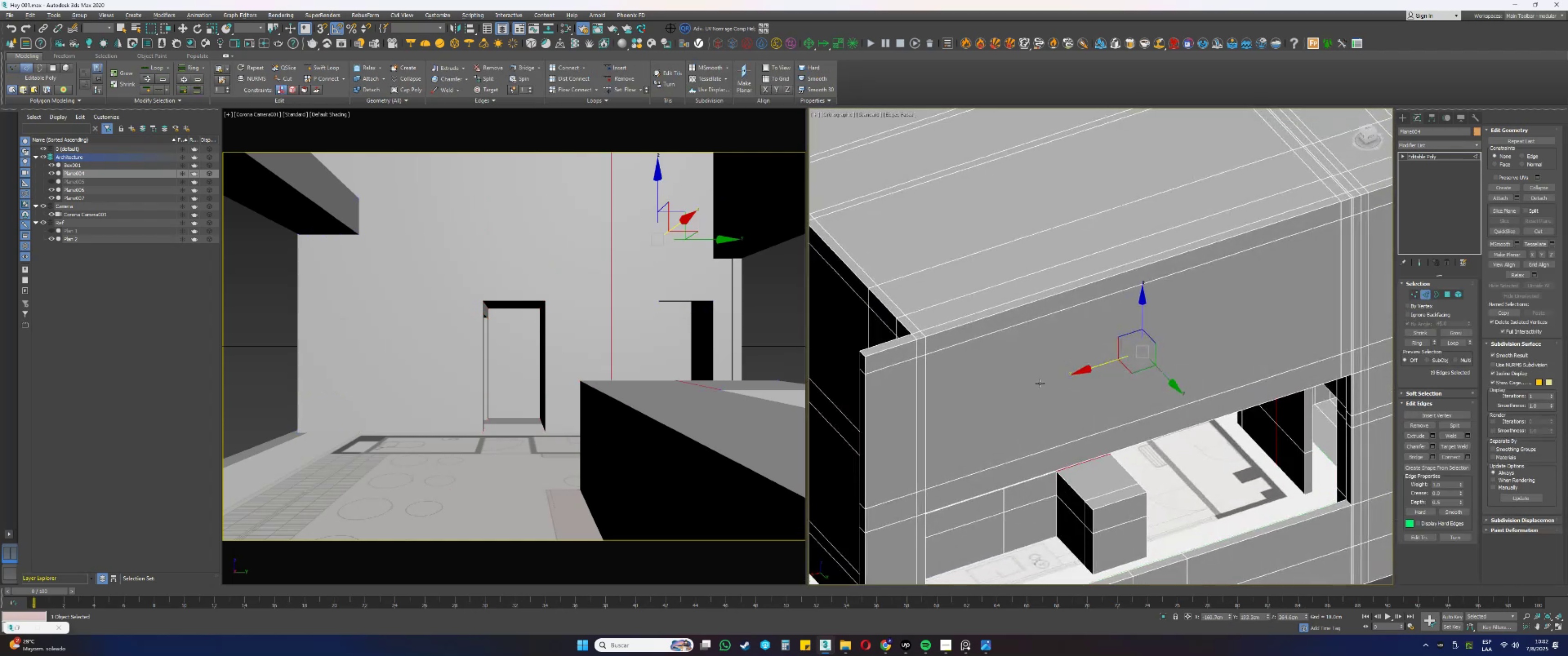 
hold_key(key=AltLeft, duration=0.6)
 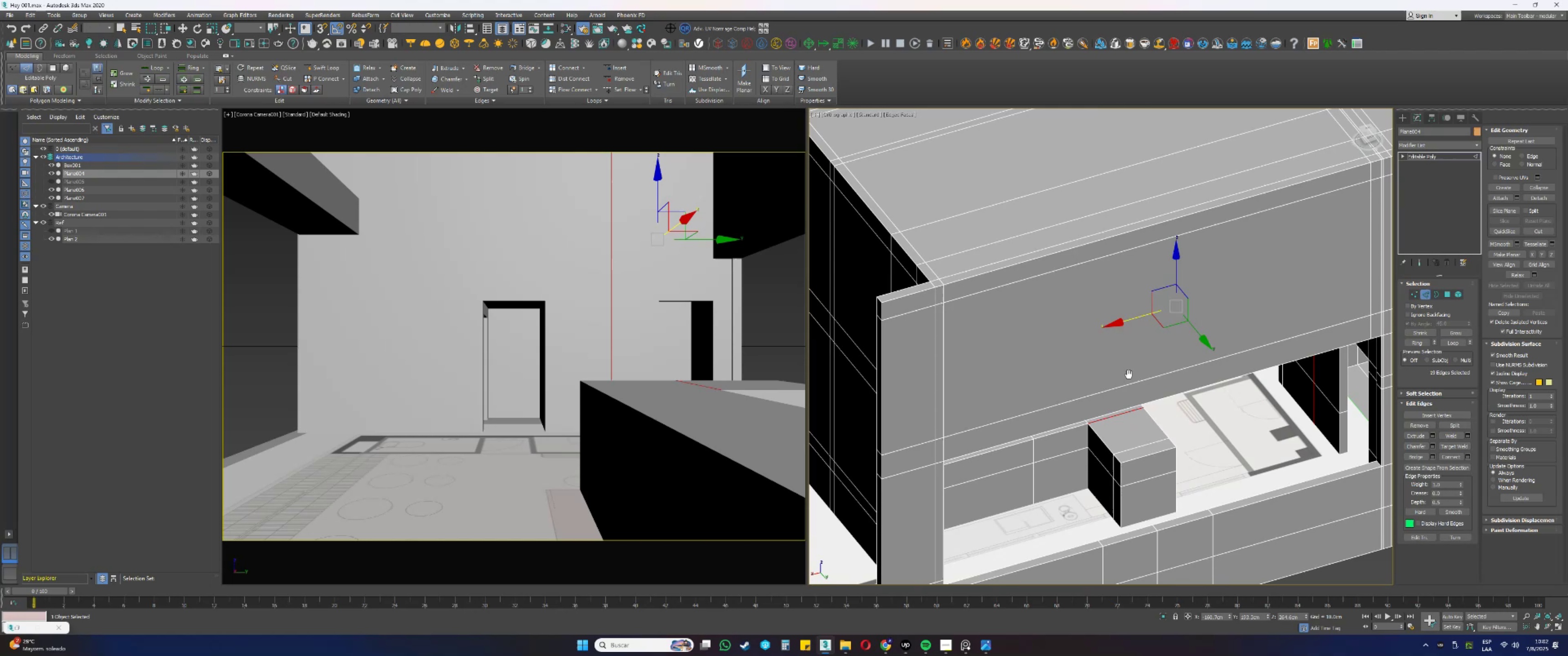 
hold_key(key=AltLeft, duration=0.55)
 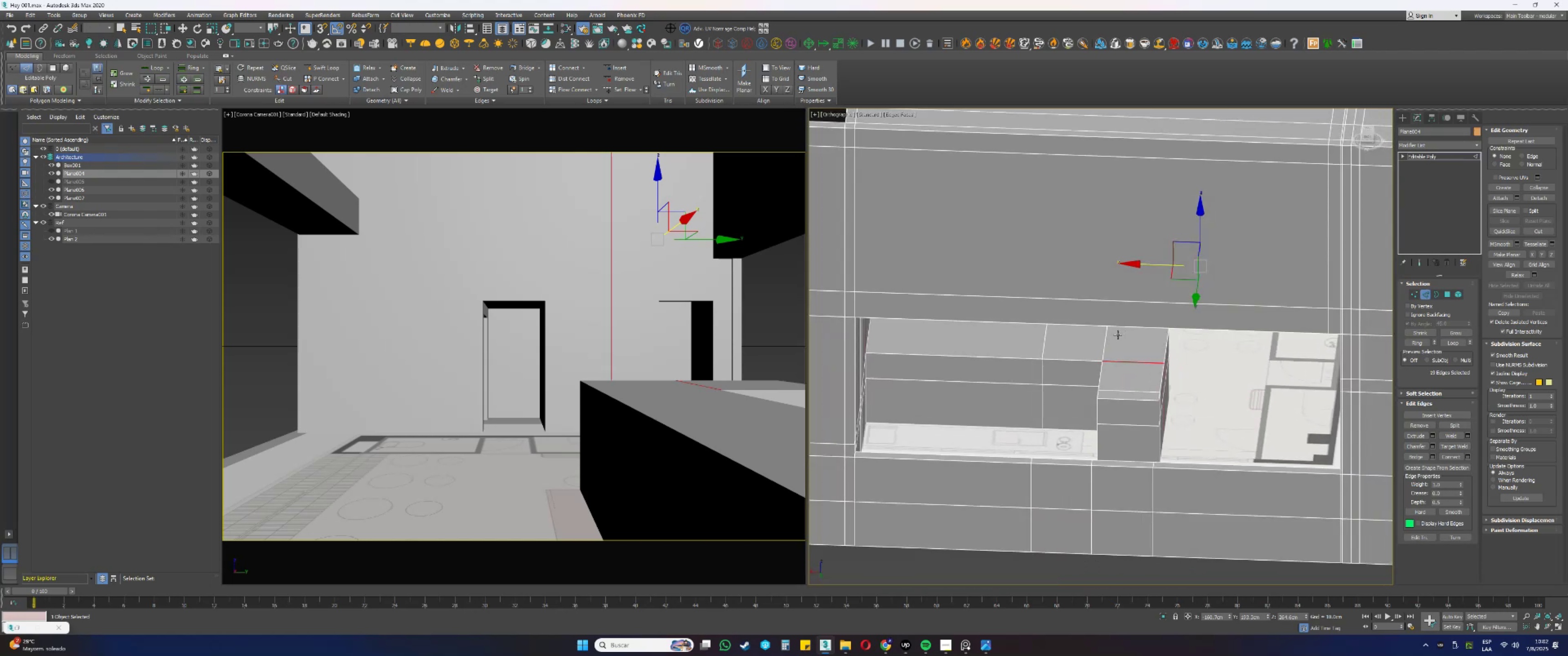 
type(tz[F3]1)
 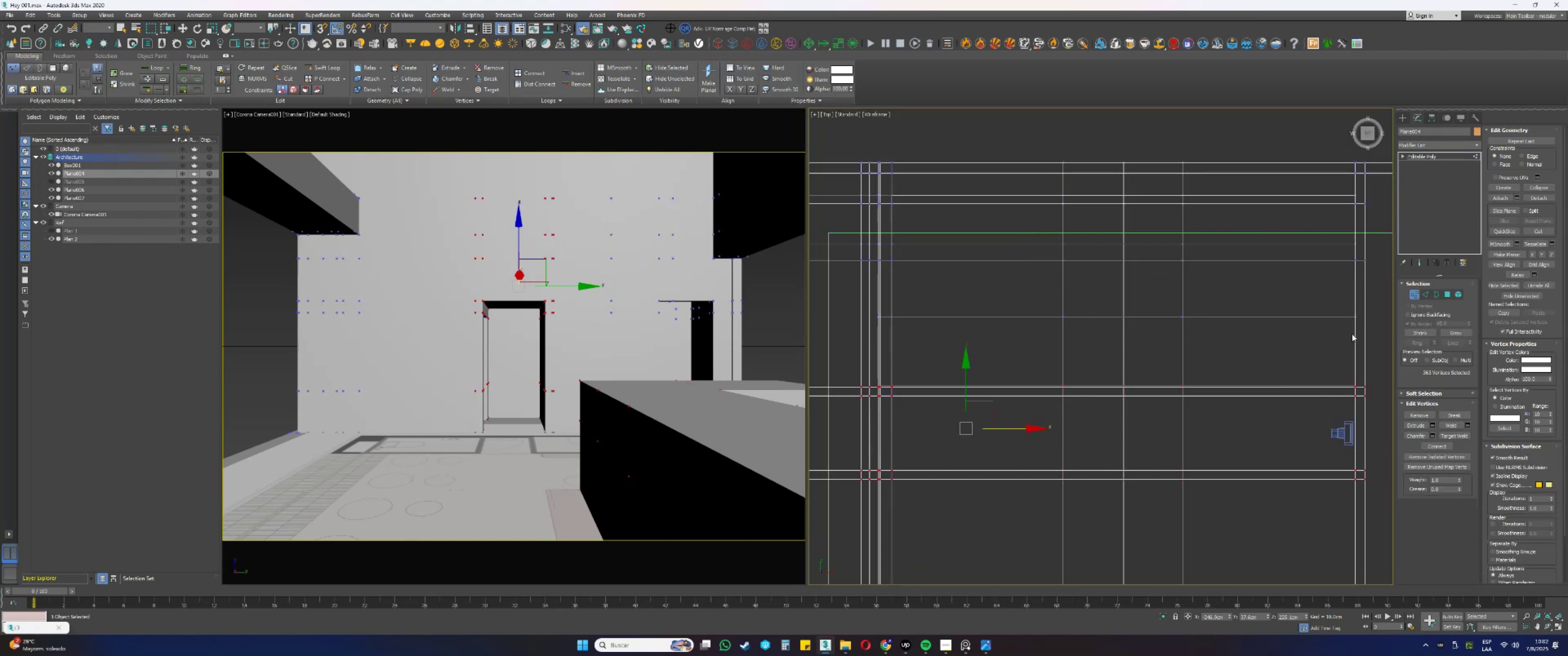 
scroll: coordinate [1342, 384], scroll_direction: none, amount: 0.0
 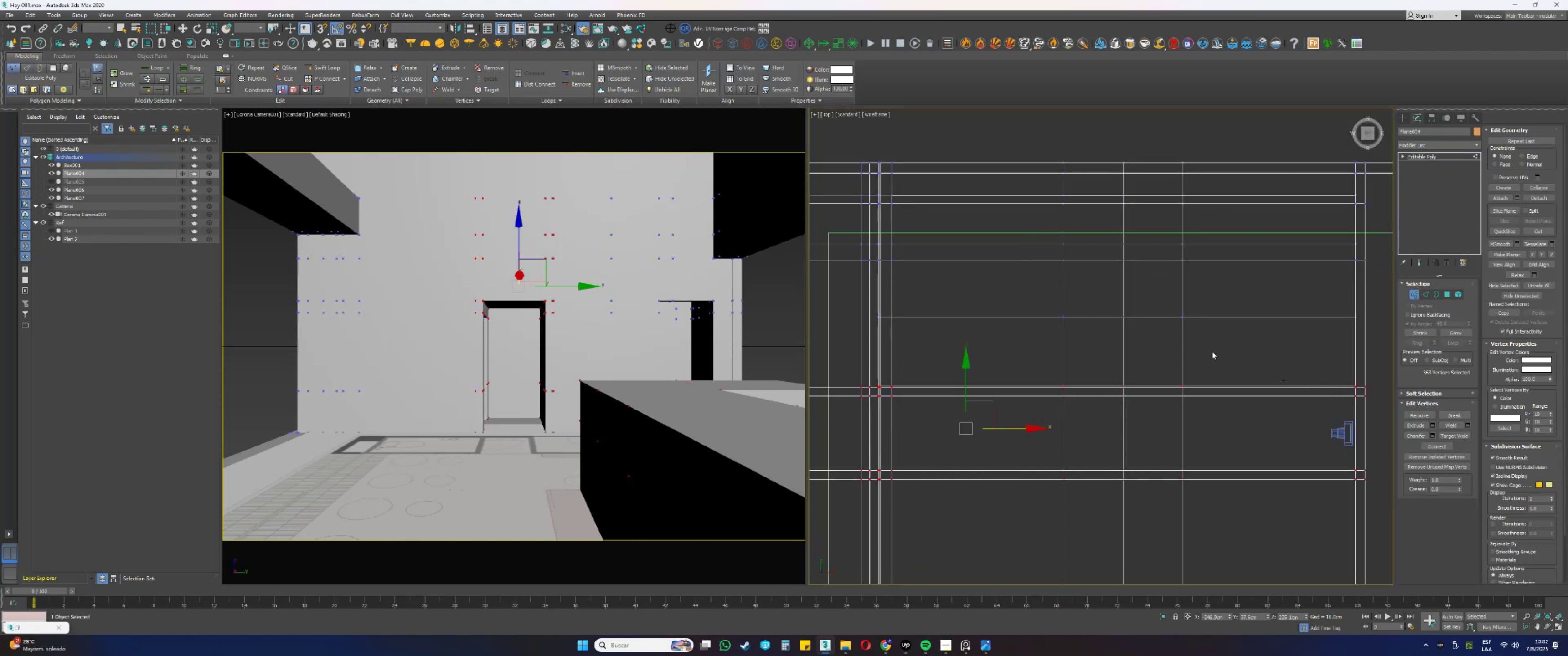 
left_click_drag(start_coordinate=[1373, 335], to_coordinate=[858, 293])
 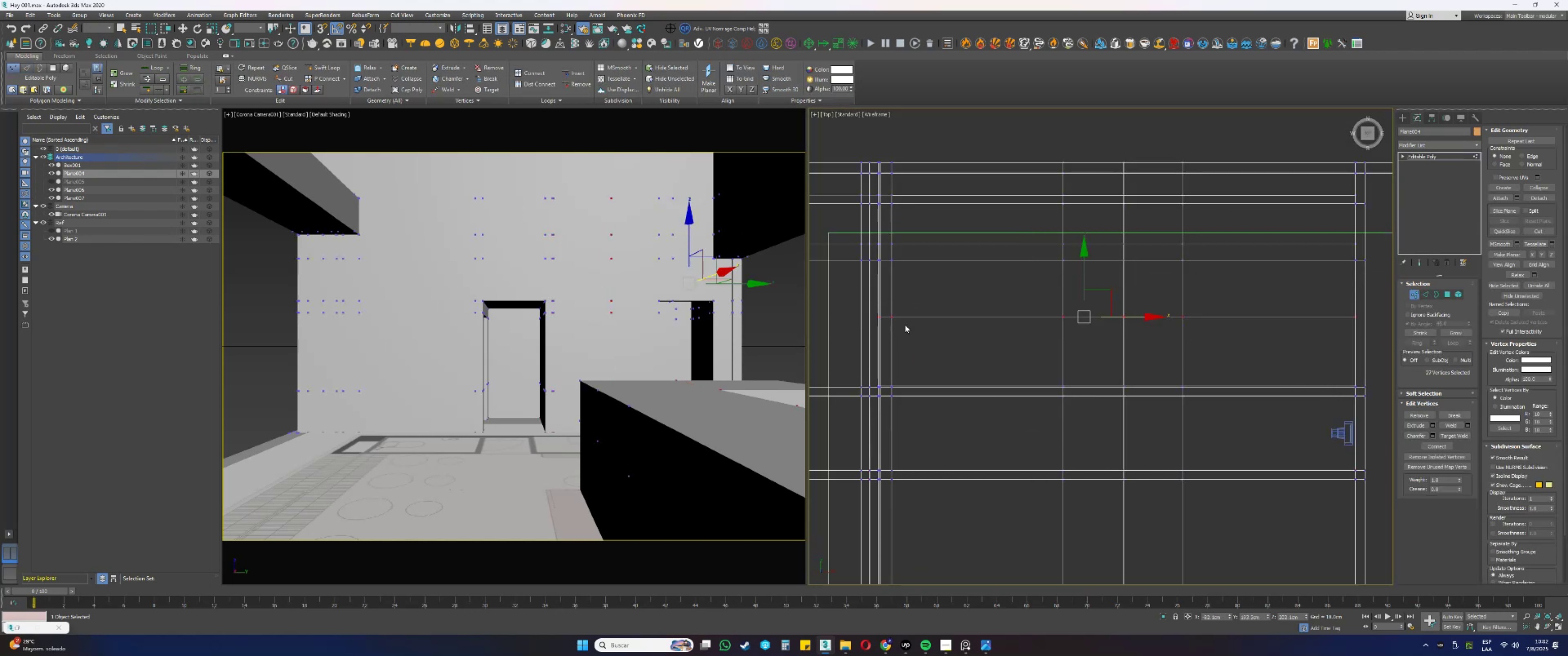 
hold_key(key=AltLeft, duration=0.94)
 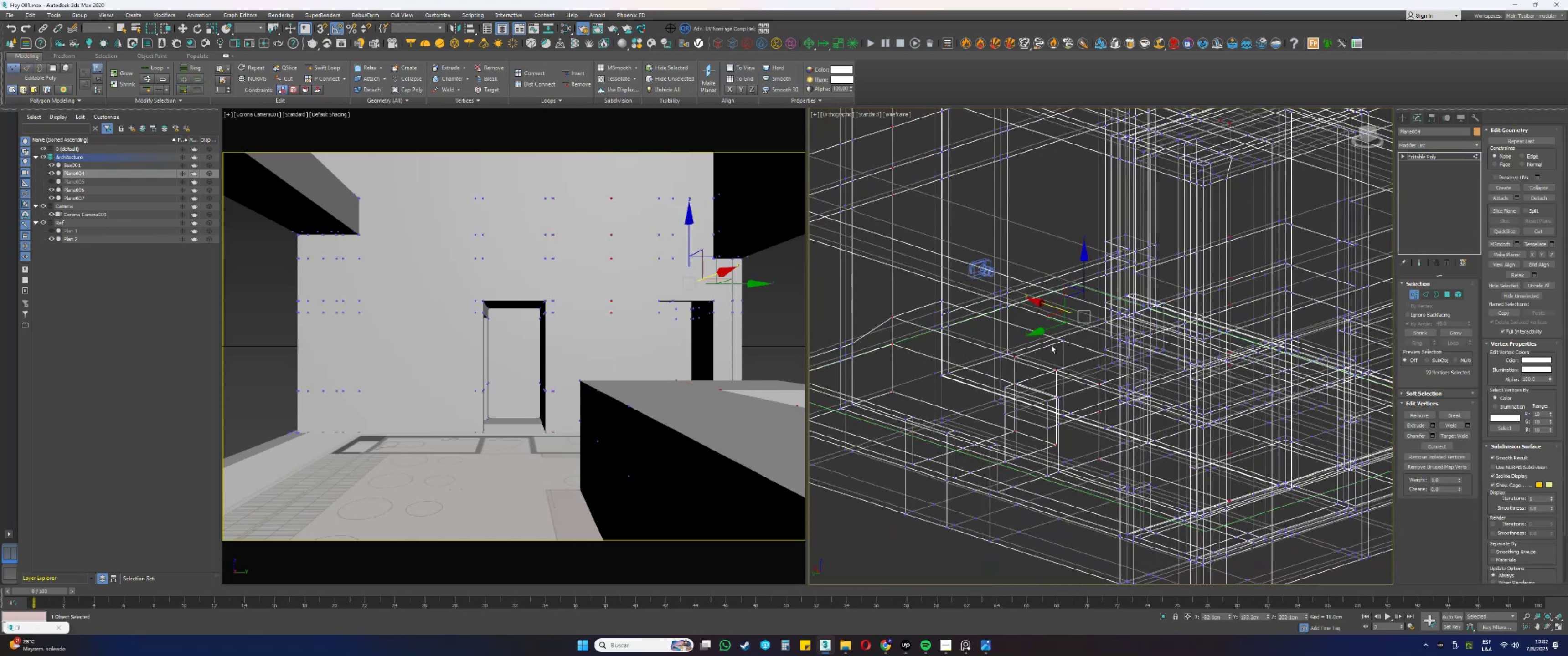 
type([F3]tz[F3])
 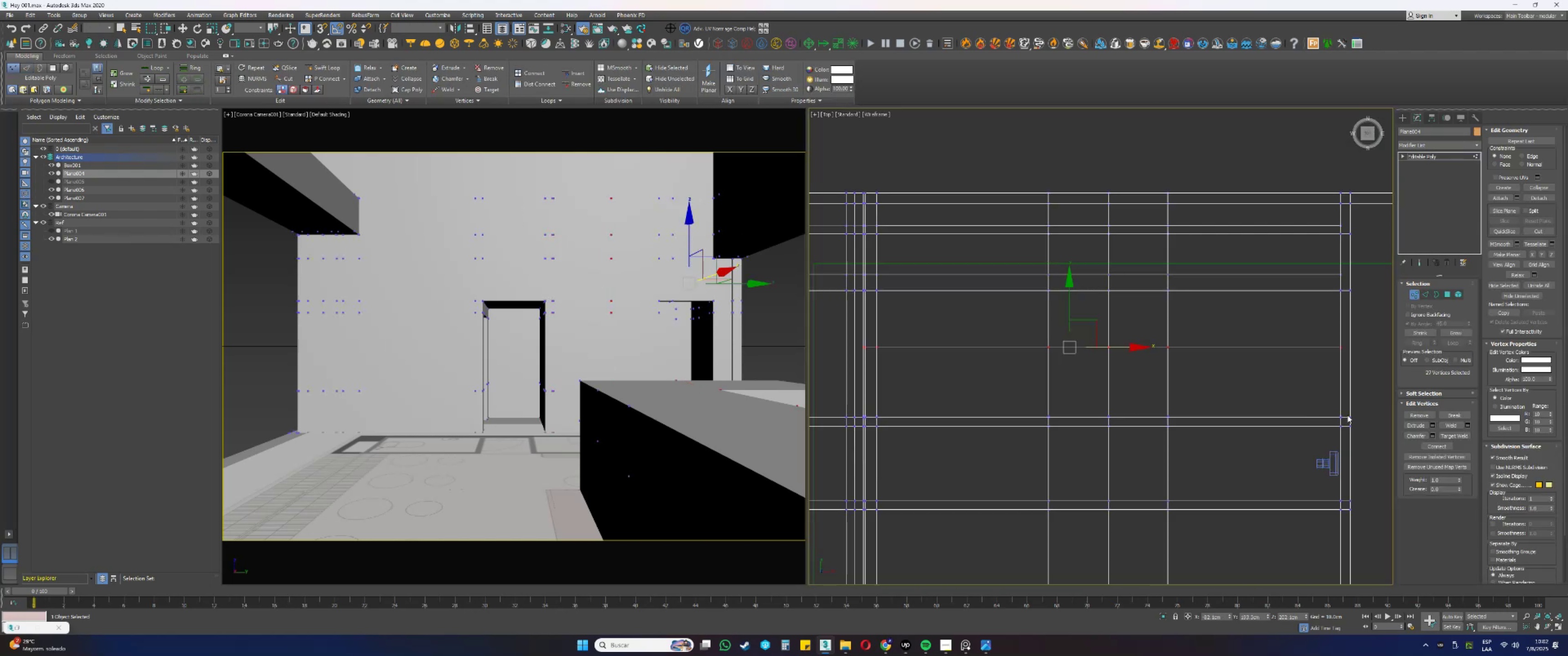 
scroll: coordinate [1332, 425], scroll_direction: up, amount: 13.0
 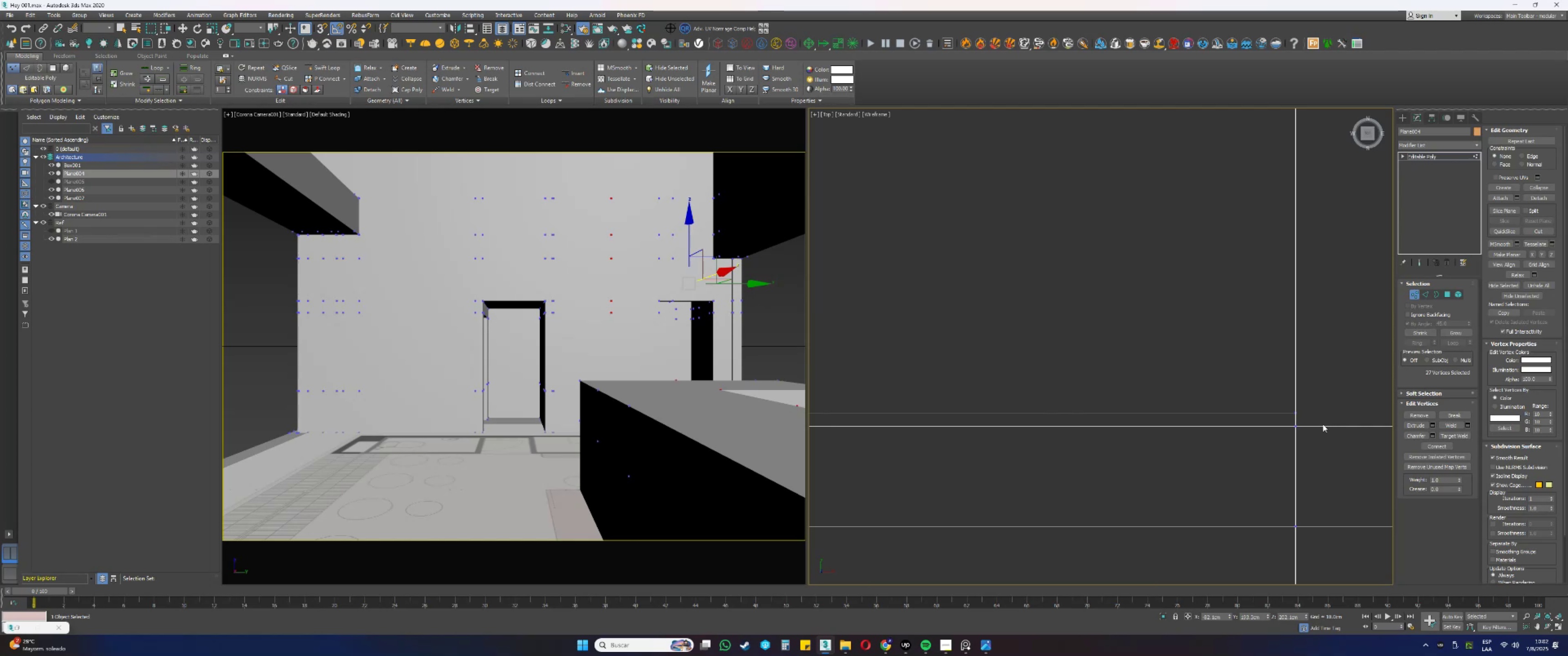 
hold_key(key=ControlLeft, duration=0.41)
left_click_drag(start_coordinate=[1312, 420], to_coordinate=[1205, 380])
 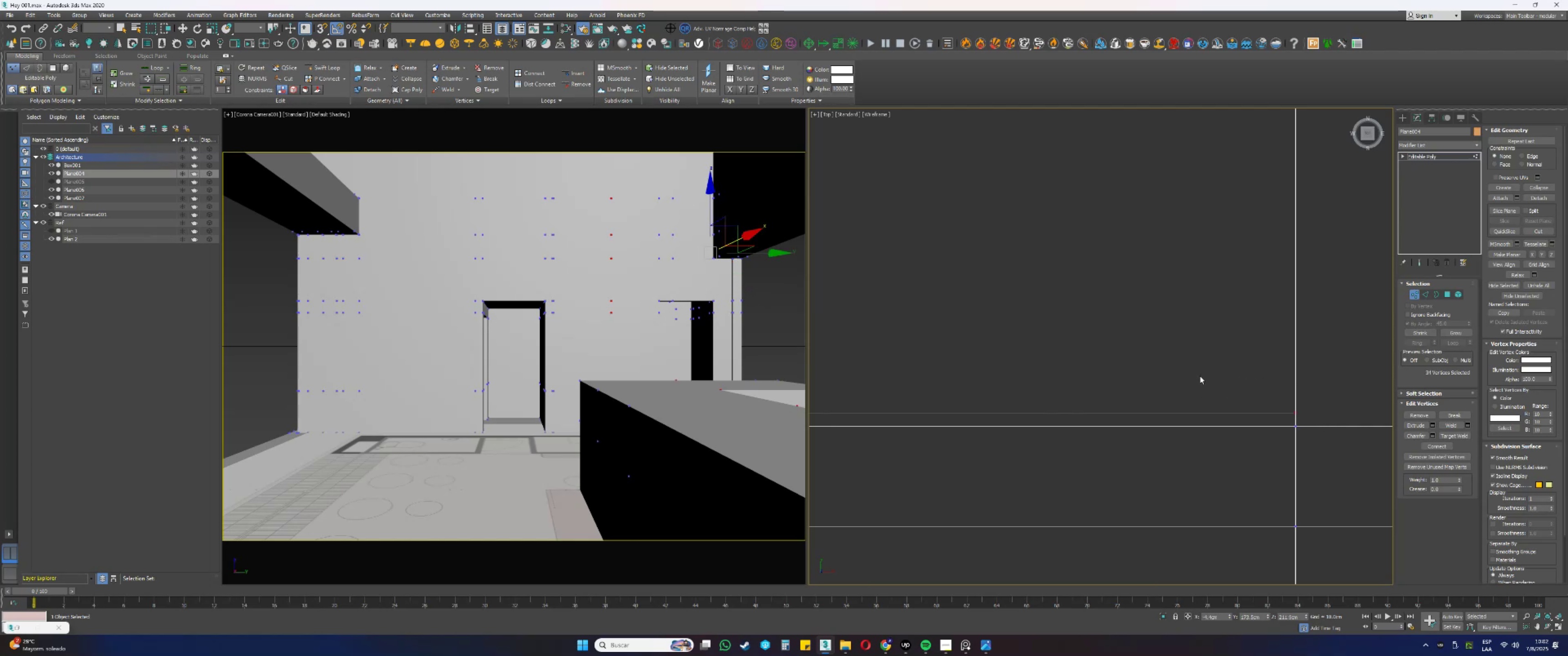 
scroll: coordinate [1226, 373], scroll_direction: down, amount: 6.0
 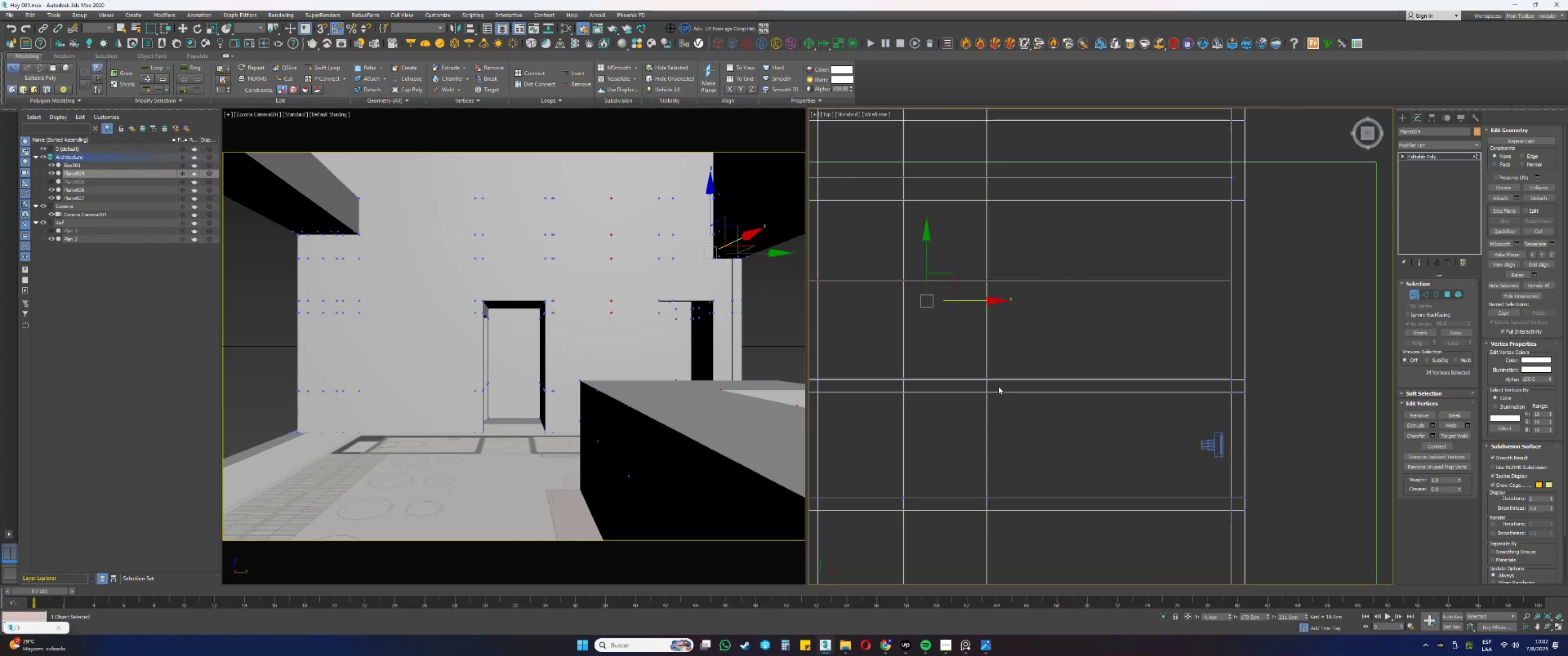 
scroll: coordinate [974, 377], scroll_direction: up, amount: 4.0
 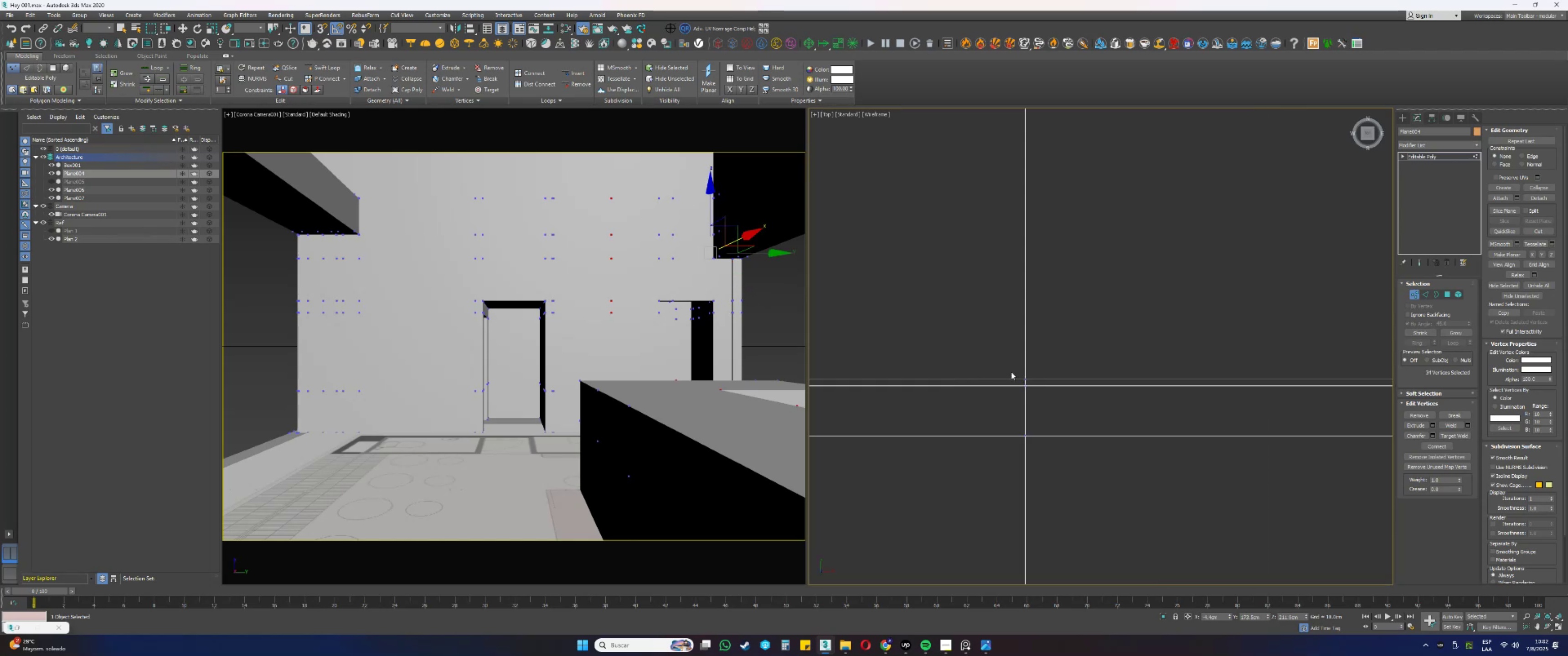 
hold_key(key=ControlLeft, duration=0.7)
left_click_drag(start_coordinate=[1031, 382], to_coordinate=[980, 345])
 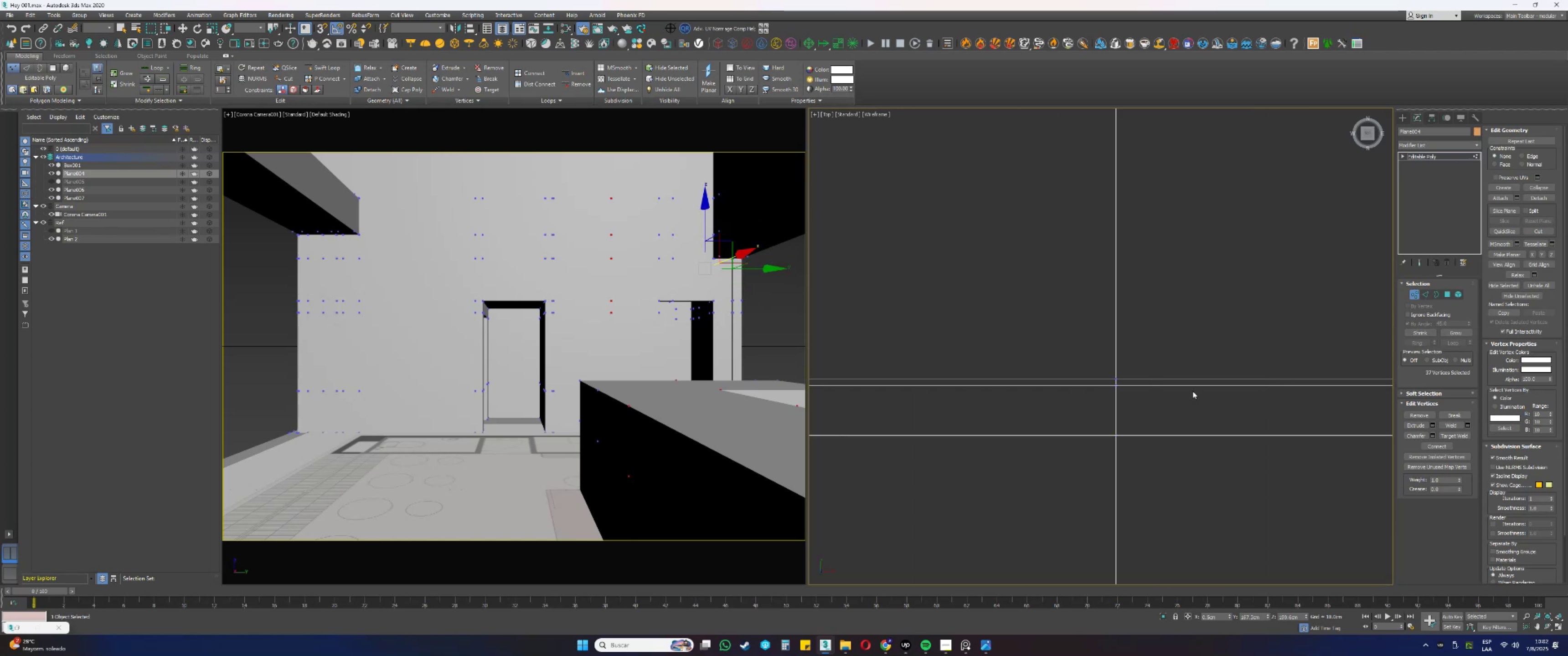 
hold_key(key=ControlLeft, duration=0.61)
left_click_drag(start_coordinate=[1134, 382], to_coordinate=[1048, 348])
 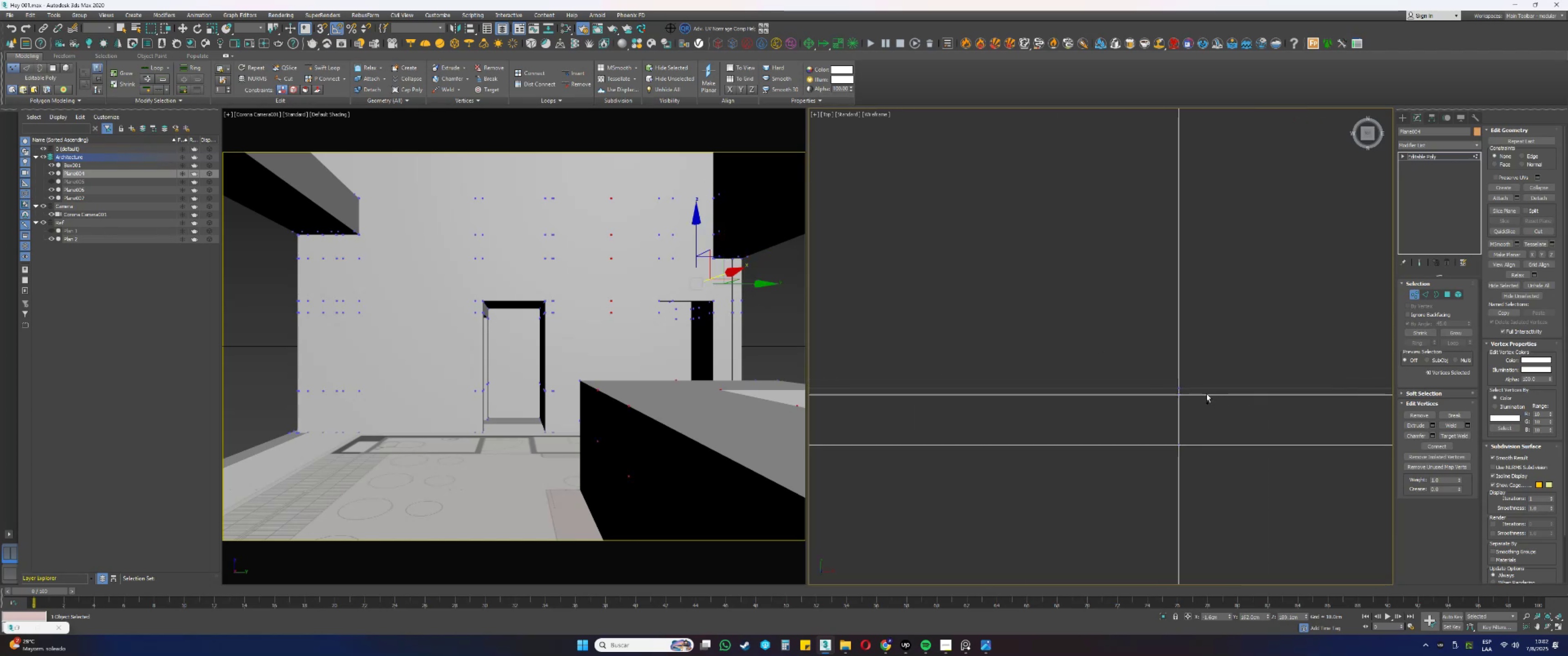 
left_click_drag(start_coordinate=[1194, 390], to_coordinate=[1125, 357])
 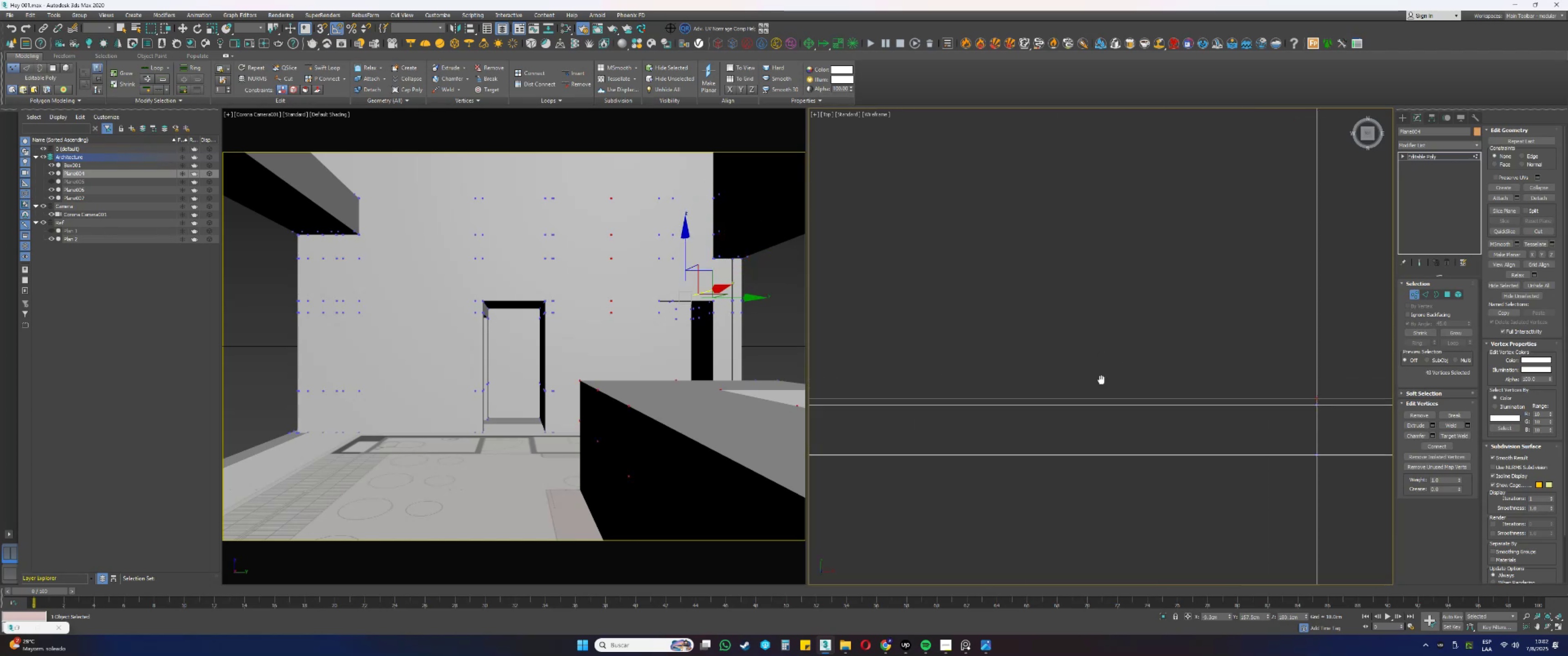 
key(Control+ControlLeft)
 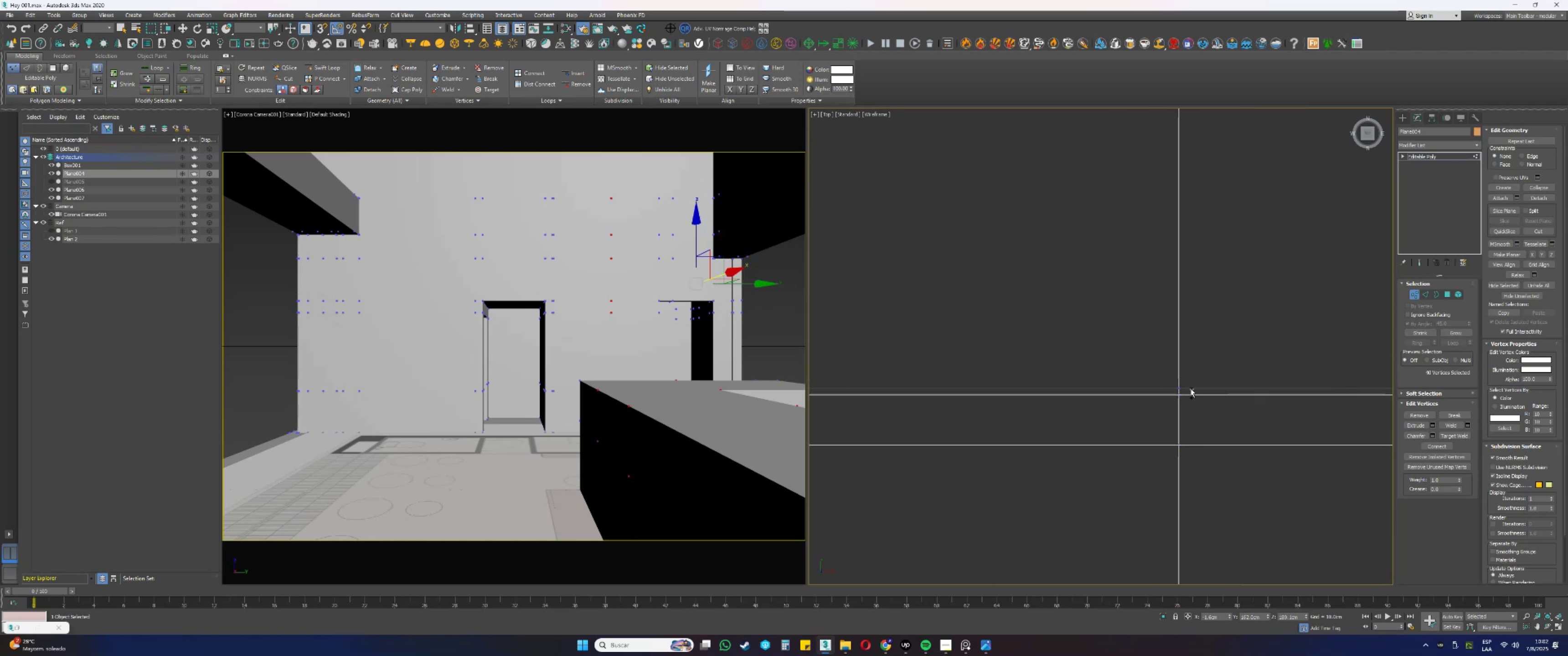 
key(Control+ControlLeft)
 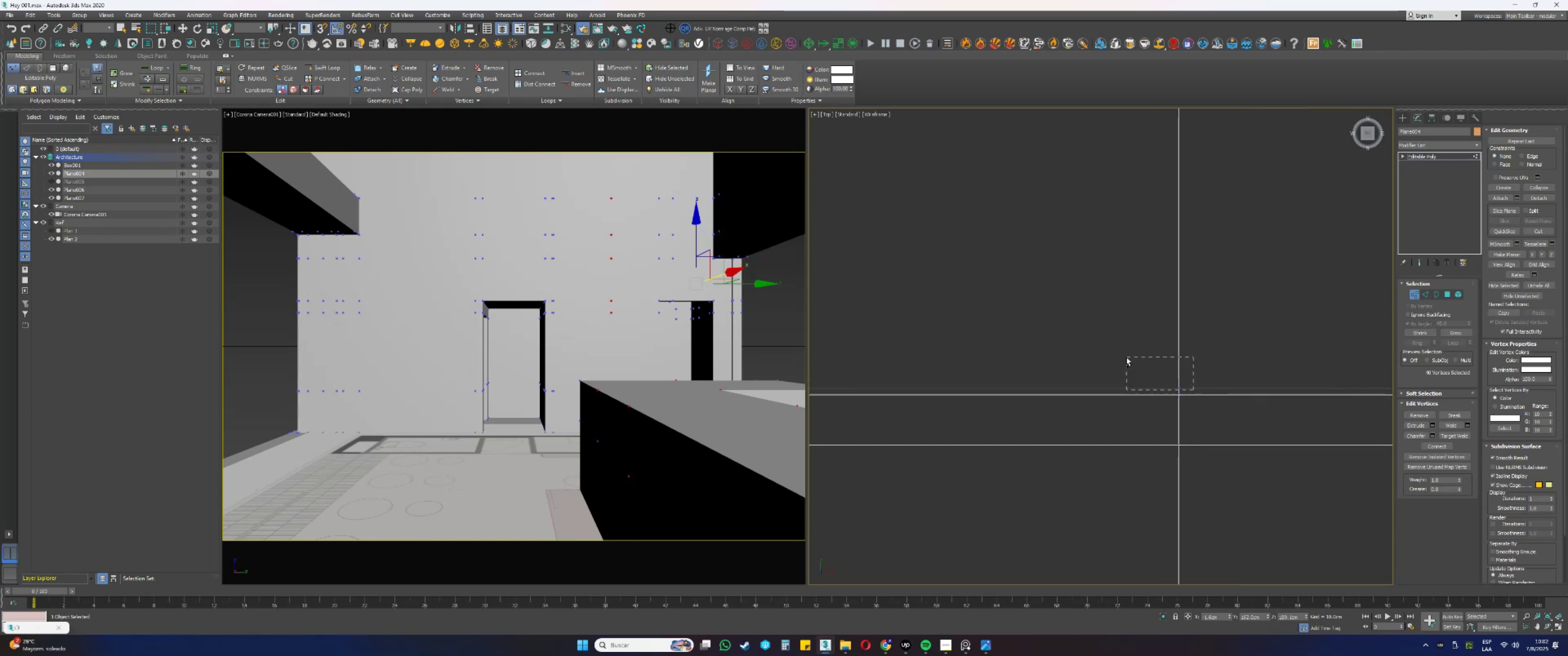 
key(Control+ControlLeft)
 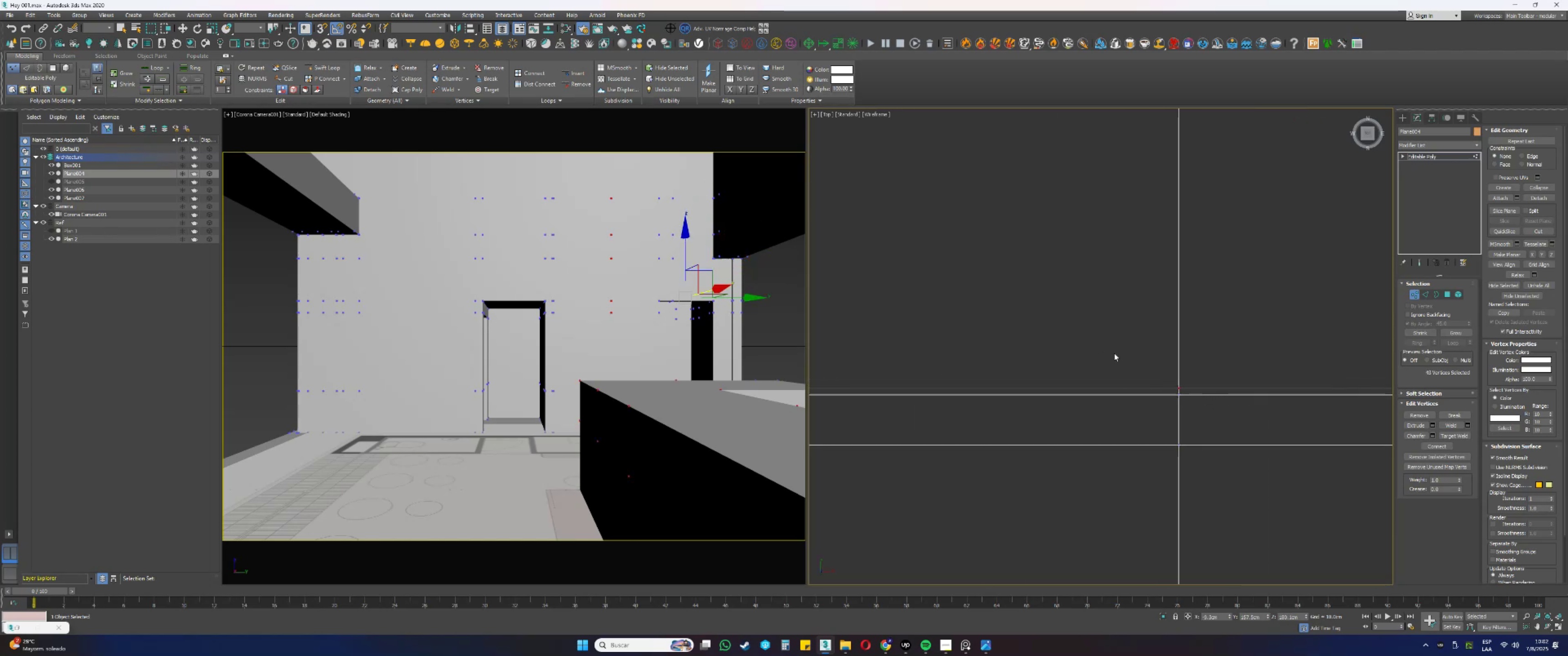 
key(Control+ControlLeft)
 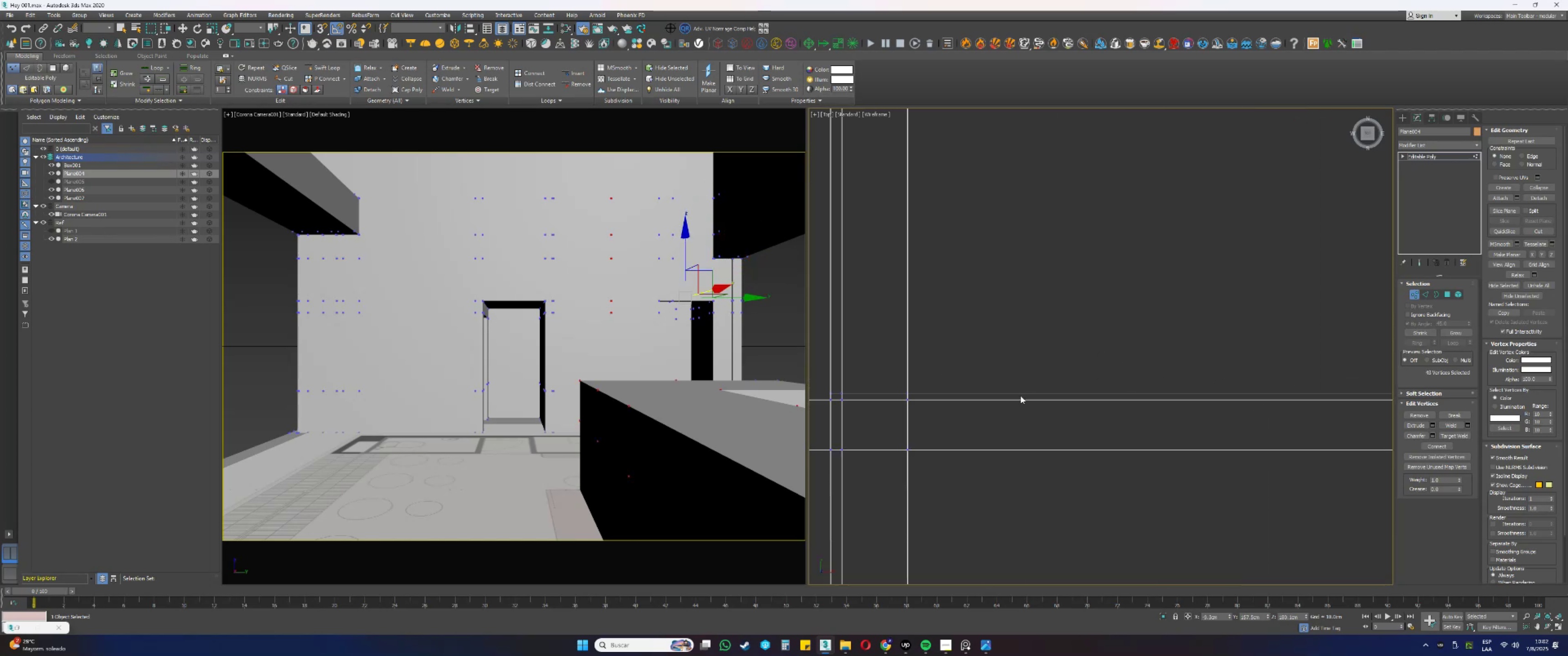 
hold_key(key=ControlLeft, duration=1.1)
left_click_drag(start_coordinate=[1123, 393], to_coordinate=[975, 363])
 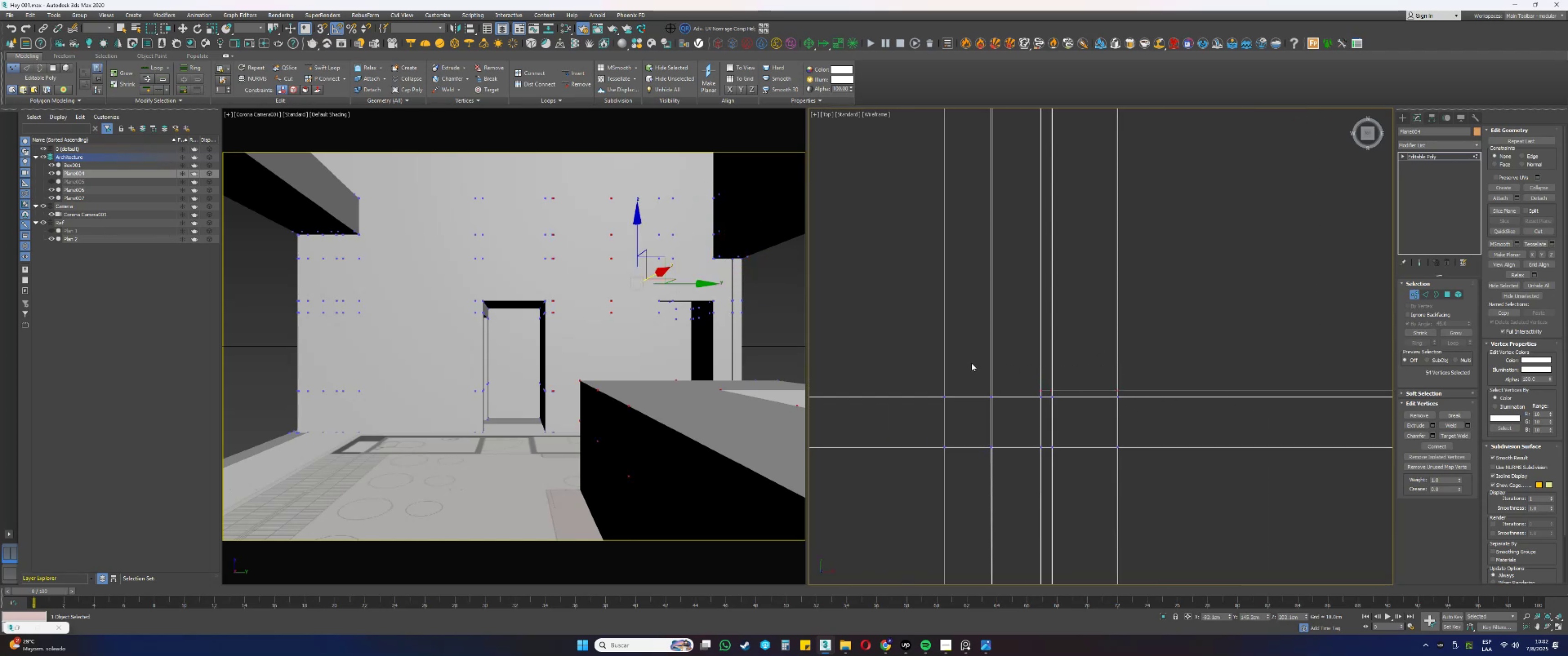 
scroll: coordinate [974, 372], scroll_direction: down, amount: 9.0
 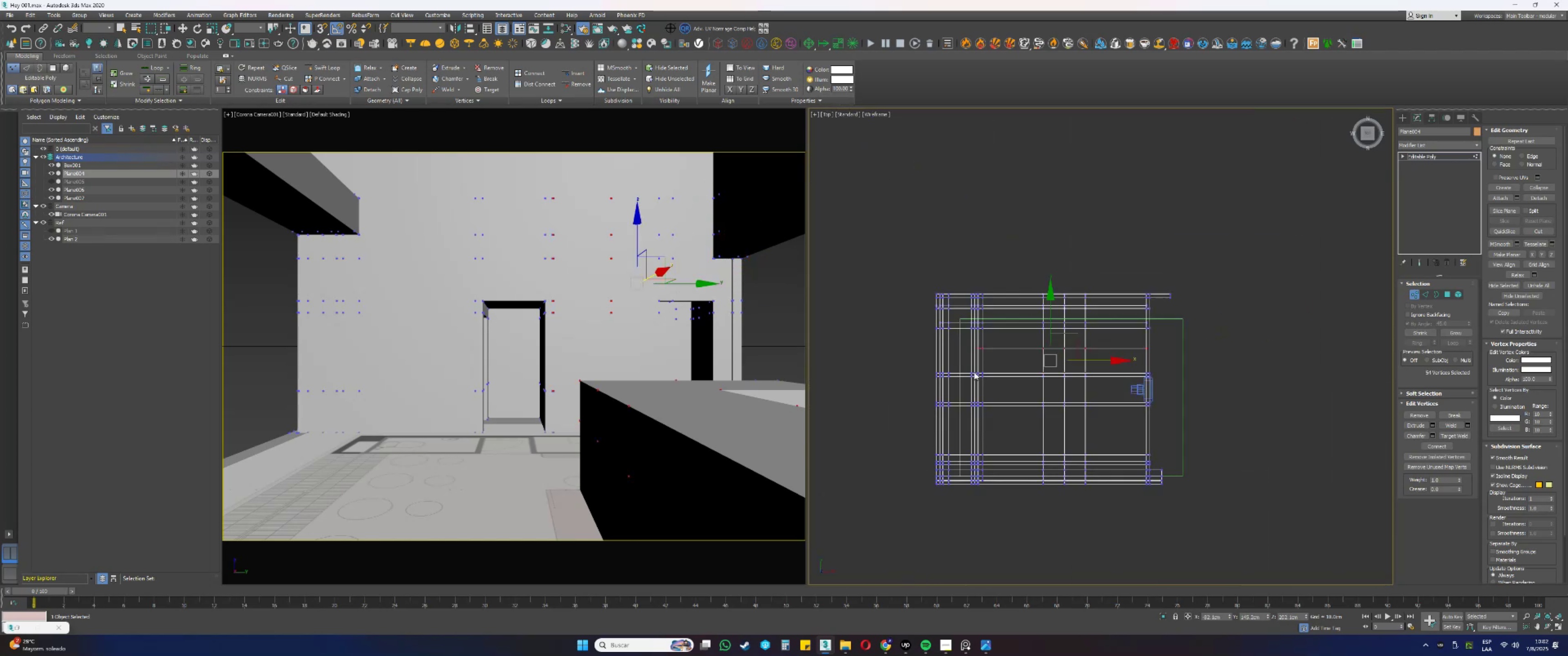 
key(F3)
 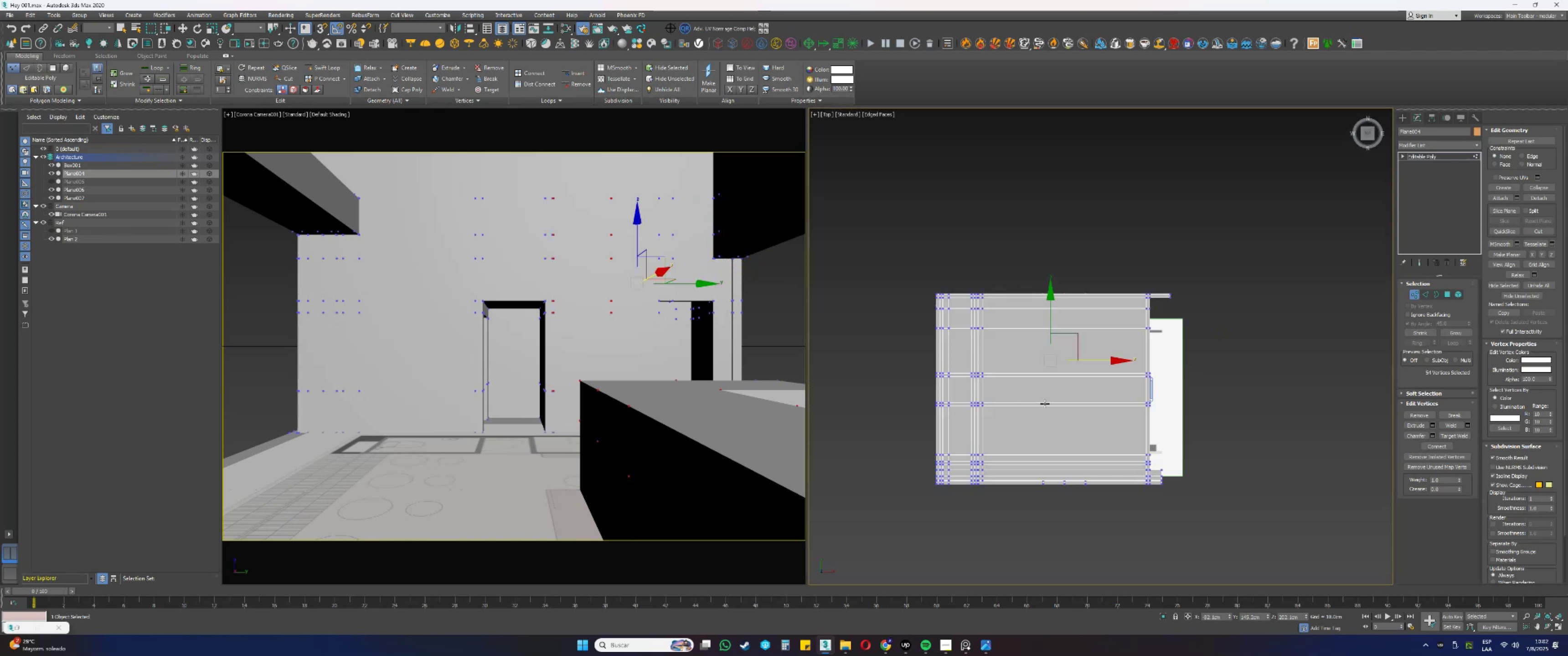 
hold_key(key=AltLeft, duration=0.59)
 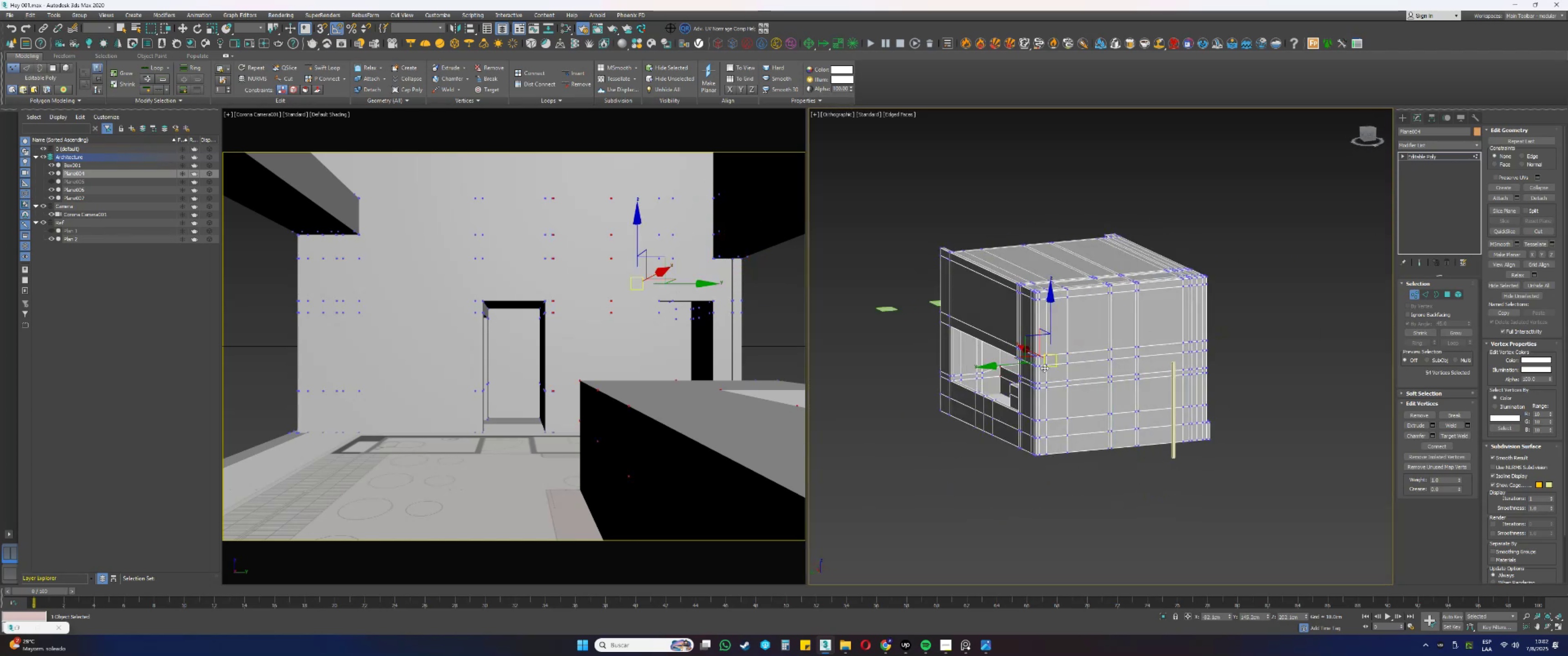 
scroll: coordinate [1014, 373], scroll_direction: up, amount: 2.0
 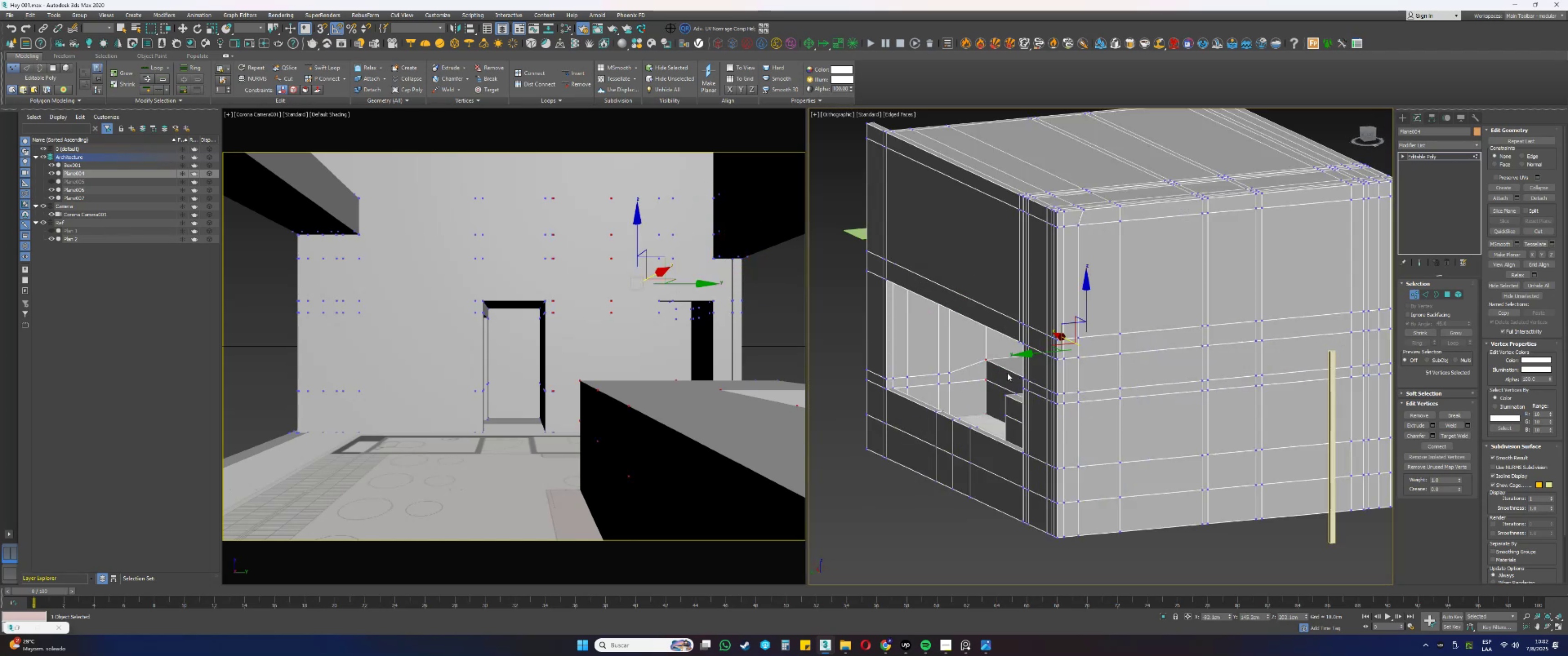 
hold_key(key=AltLeft, duration=1.29)
 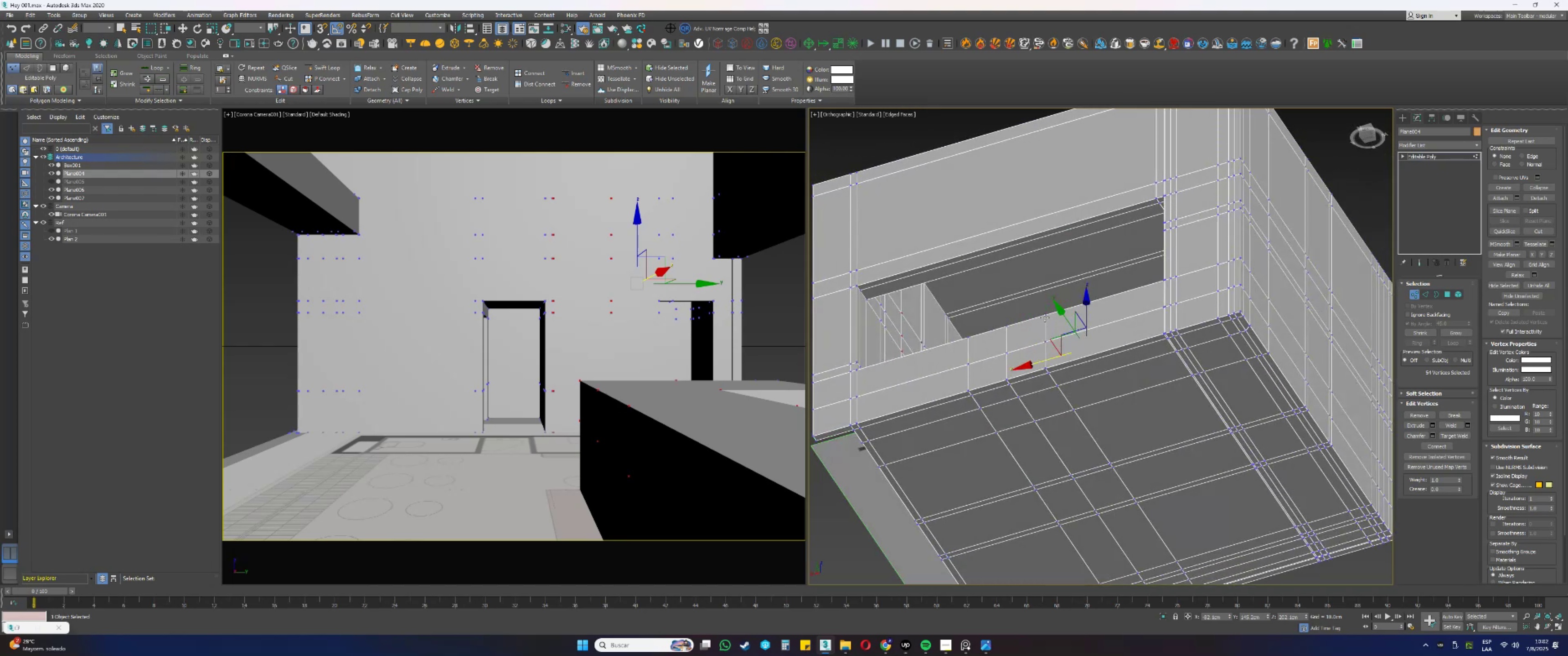 
key(Alt+AltLeft)
 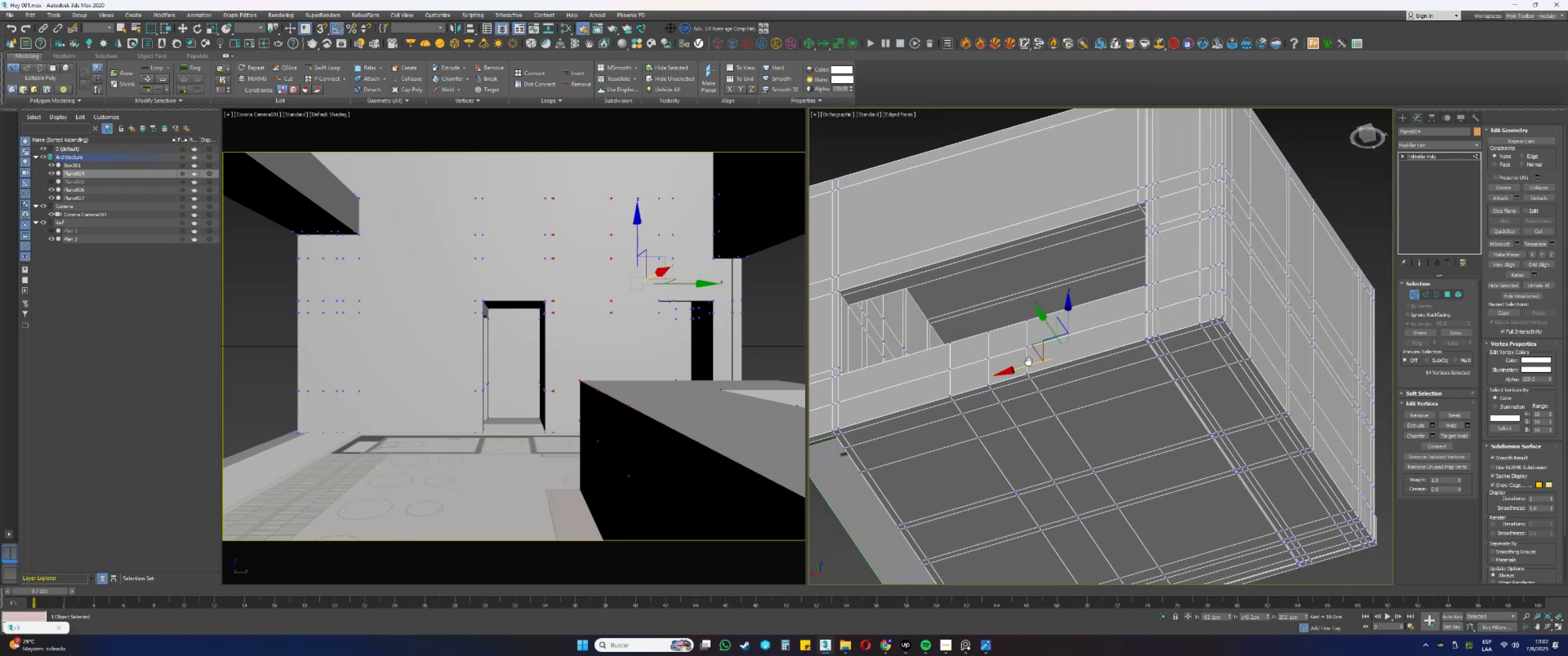 
key(F3)
 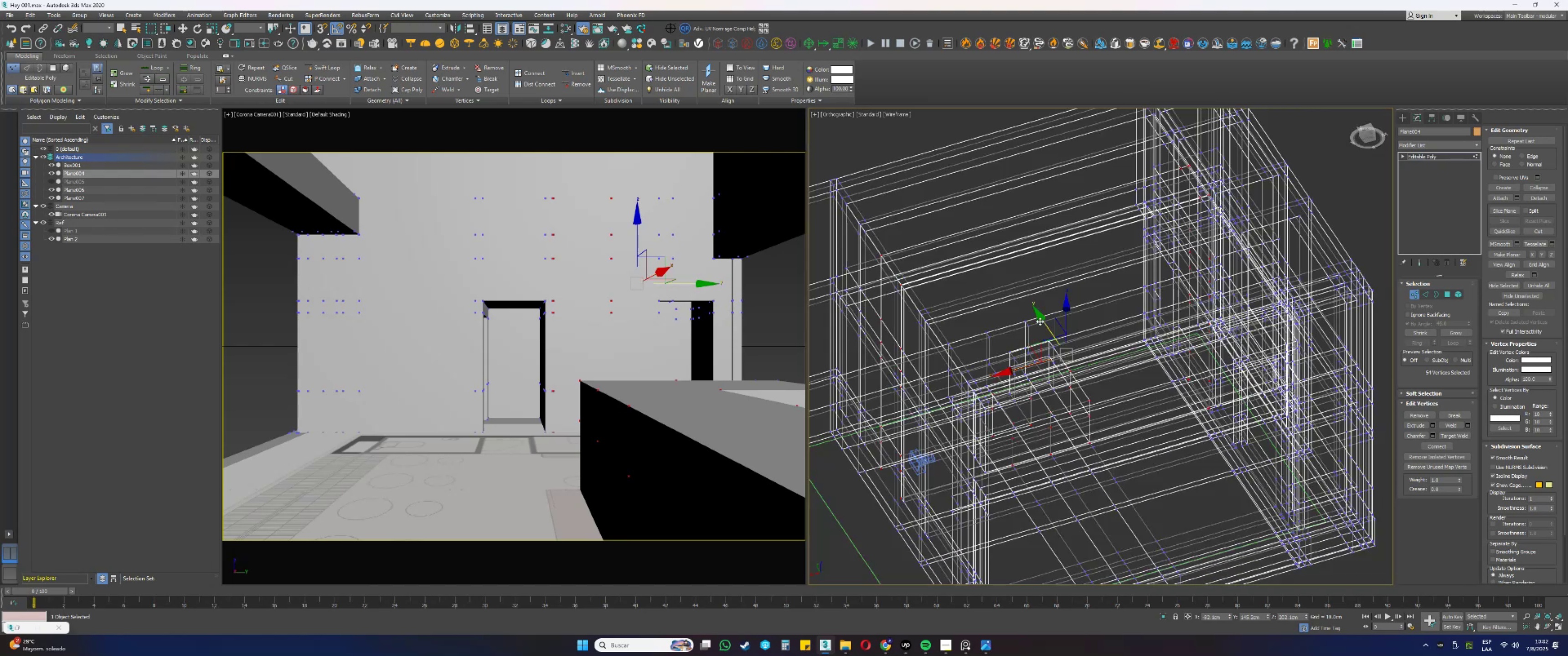 
left_click_drag(start_coordinate=[1039, 316], to_coordinate=[1021, 308])
 